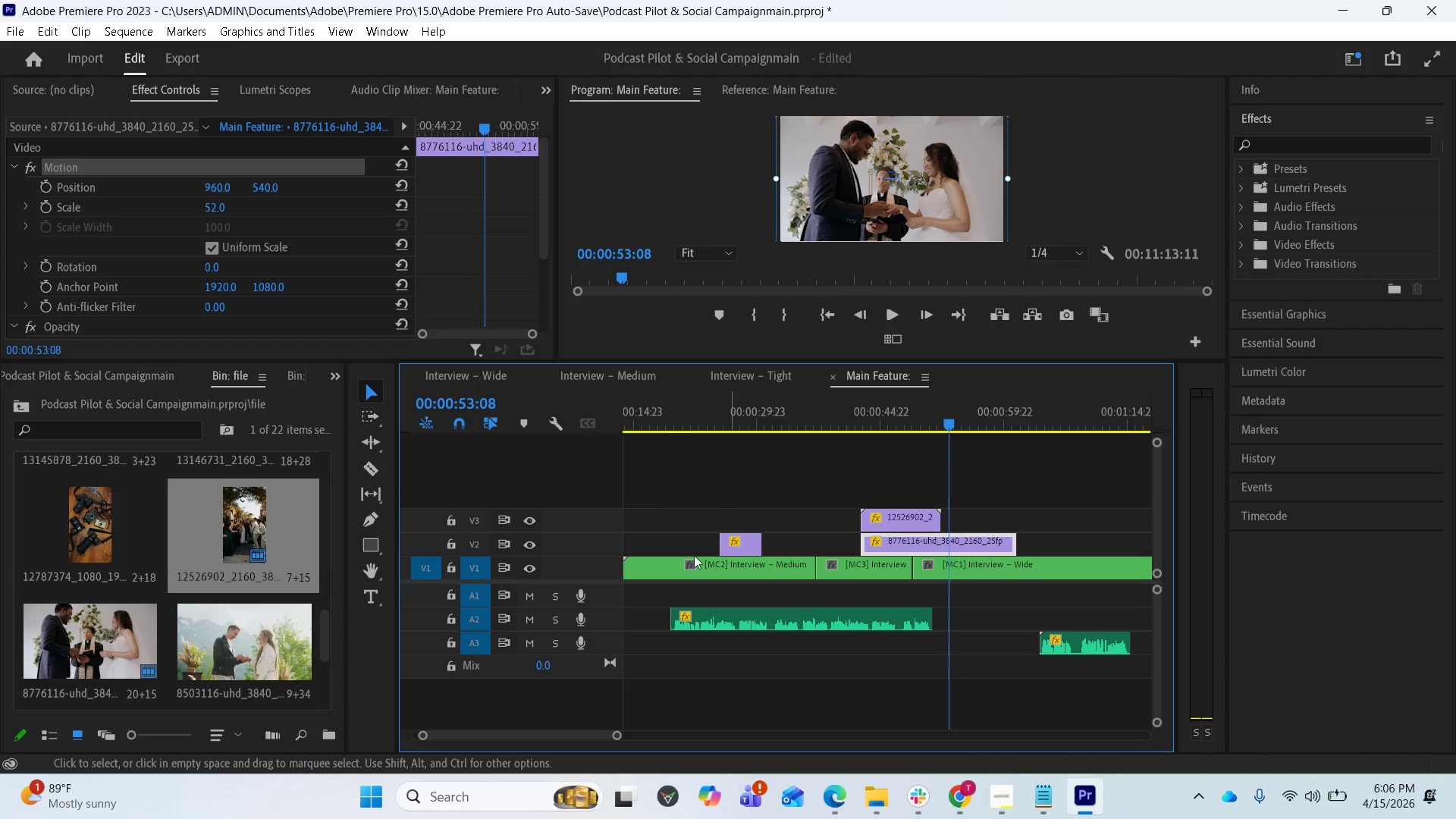 
scroll: coordinate [958, 607], scroll_direction: down, amount: 5.0
 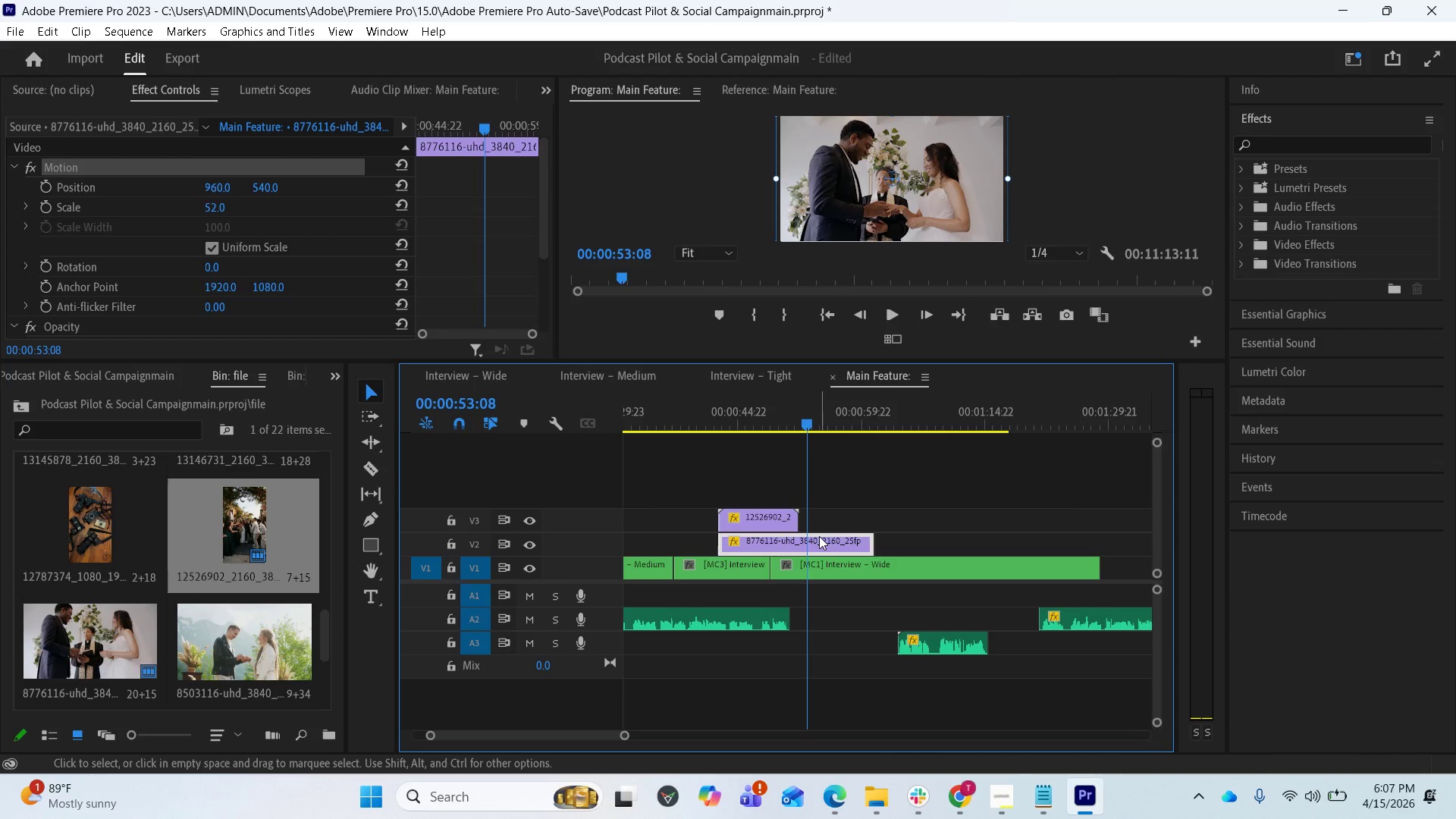 
left_click_drag(start_coordinate=[821, 539], to_coordinate=[1100, 538])
 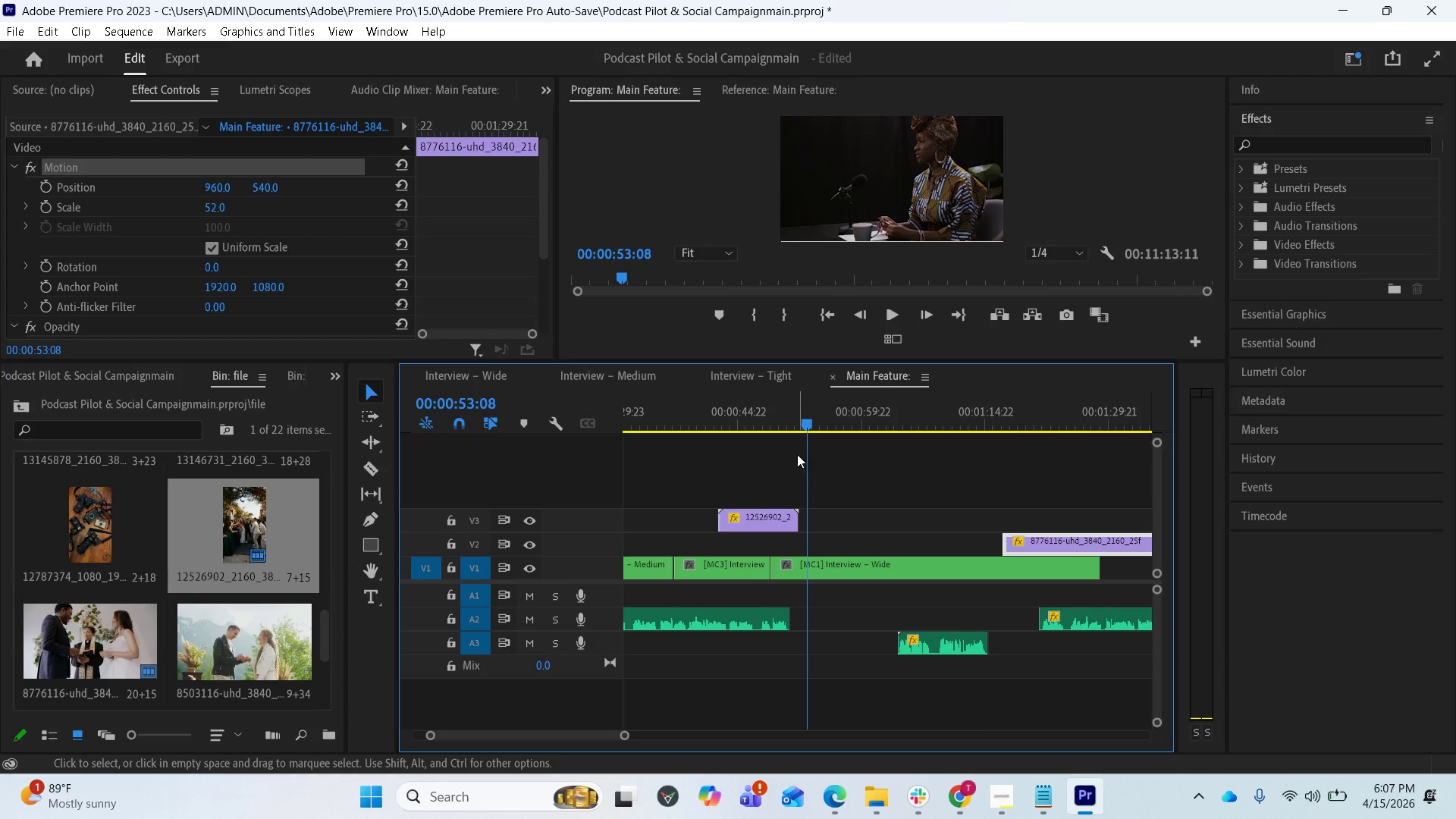 
left_click_drag(start_coordinate=[804, 425], to_coordinate=[770, 428])
 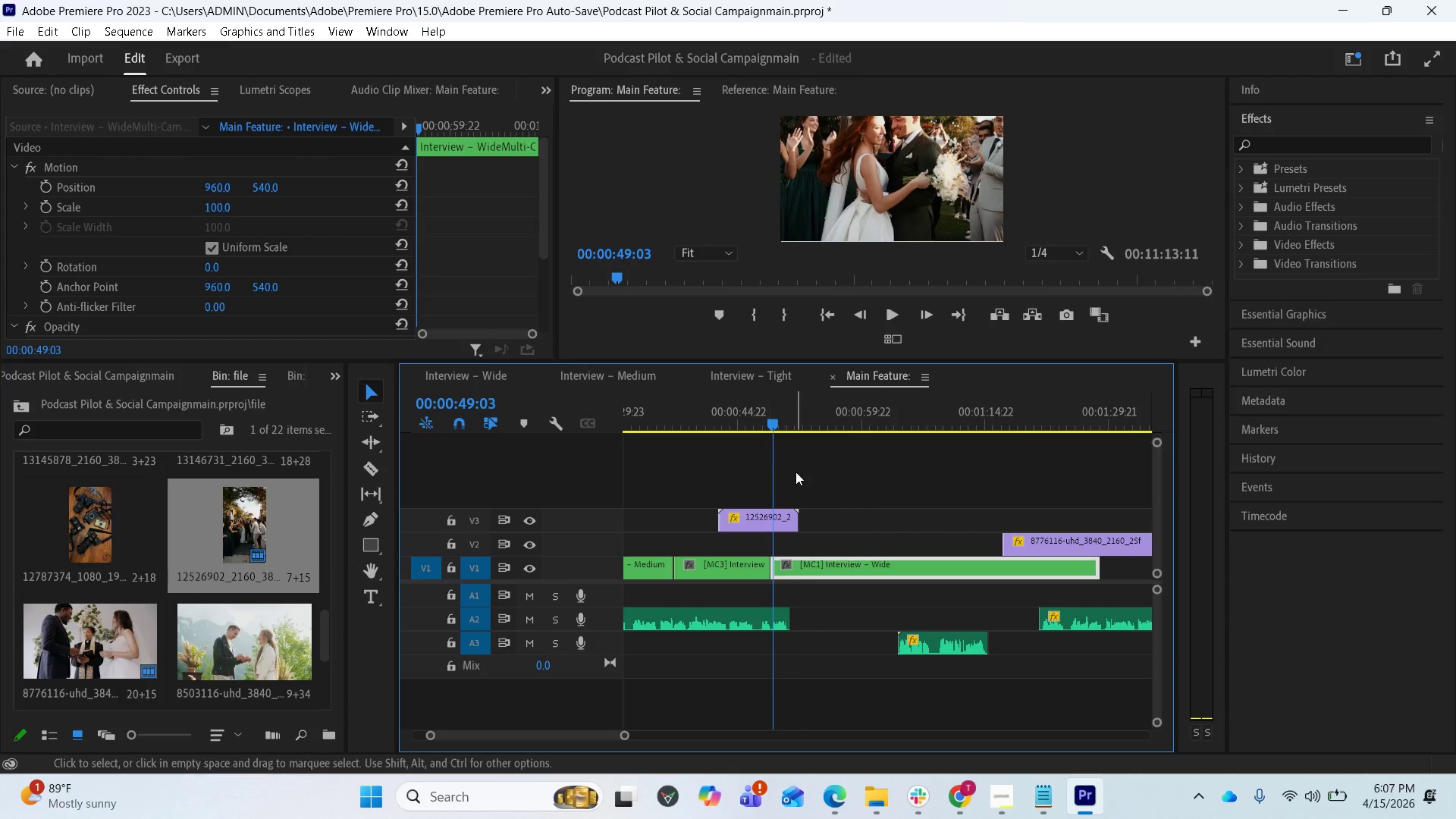 
key(Space)
 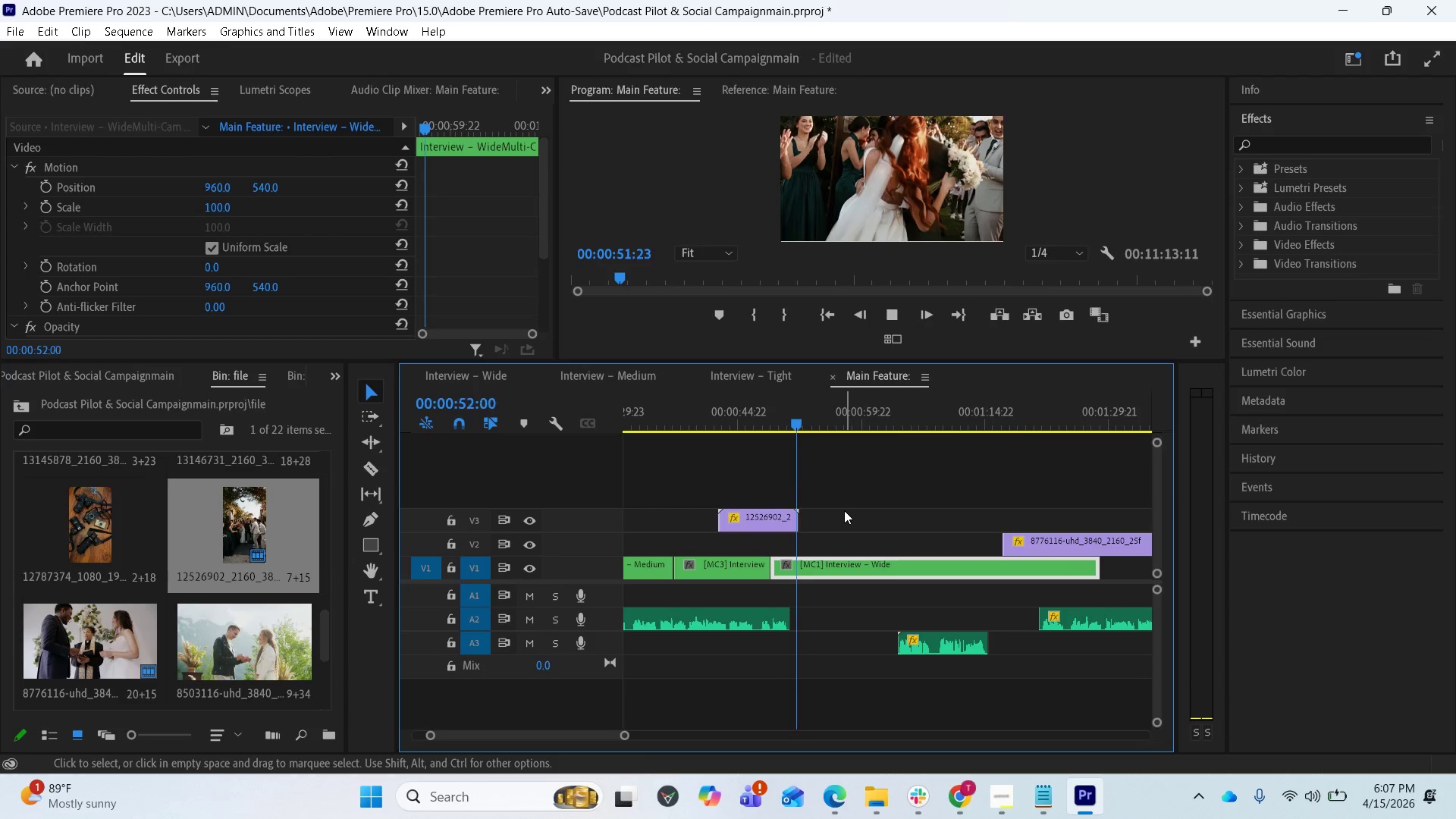 
wait(5.86)
 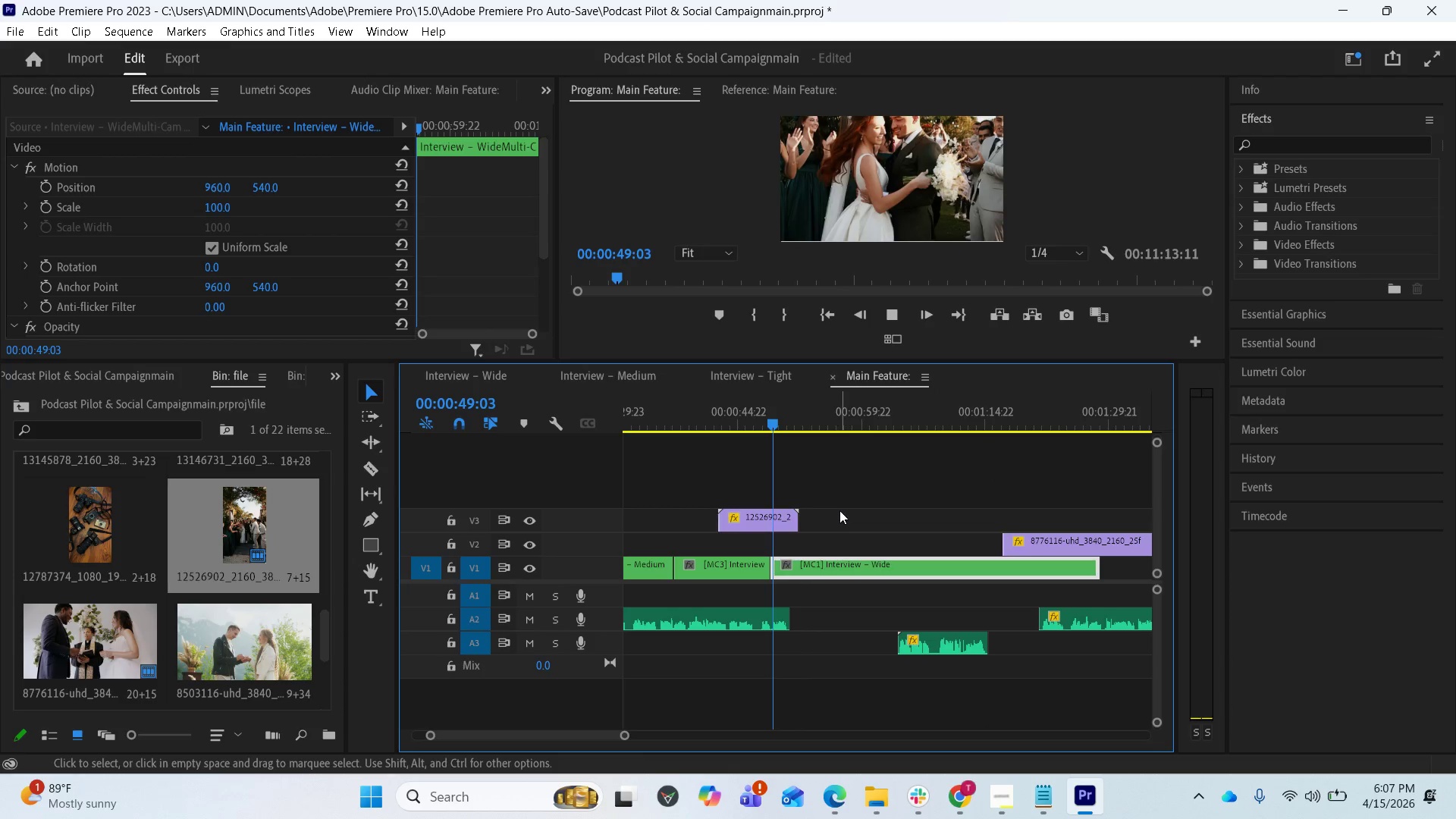 
key(Space)
 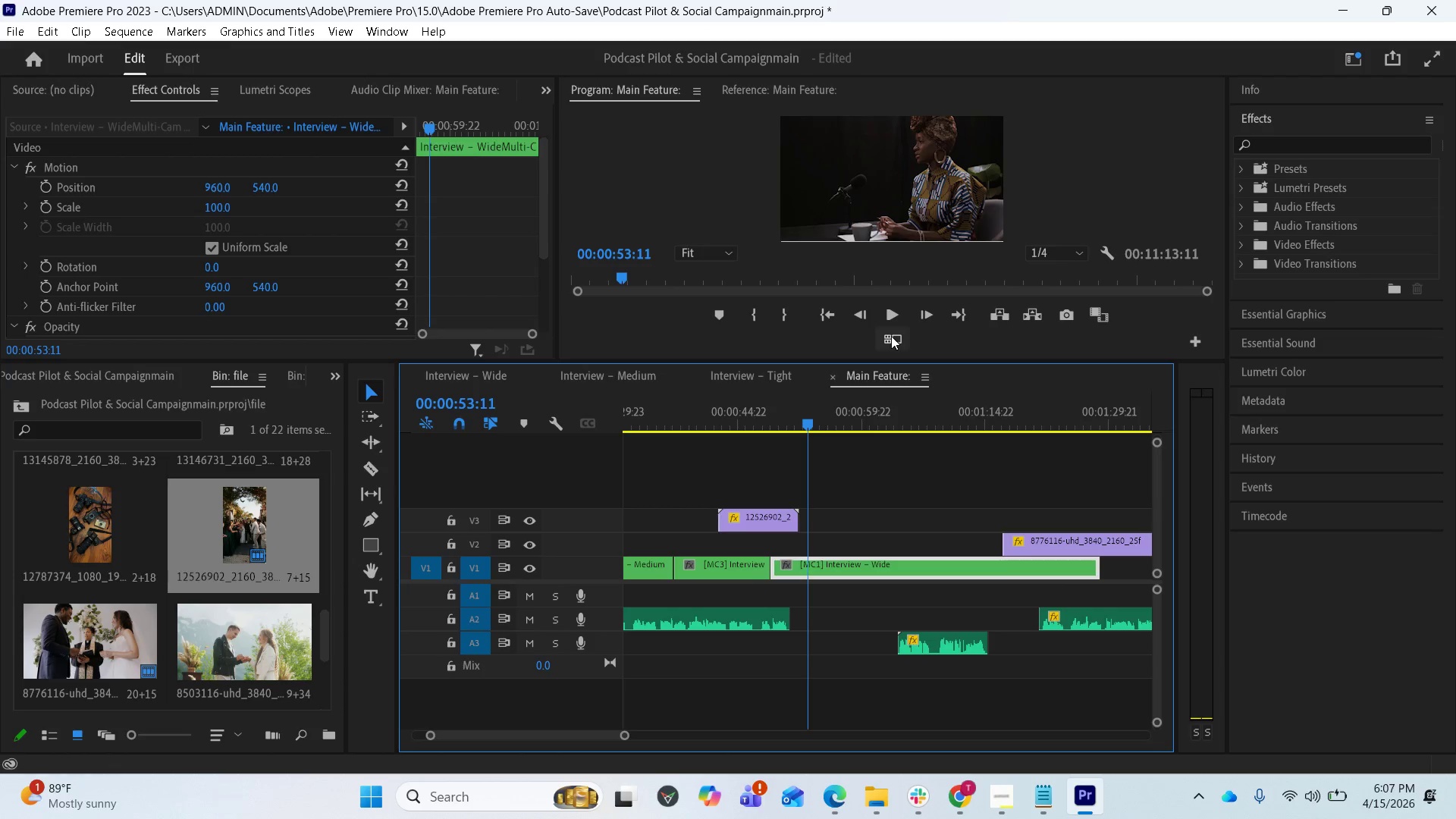 
left_click([891, 336])
 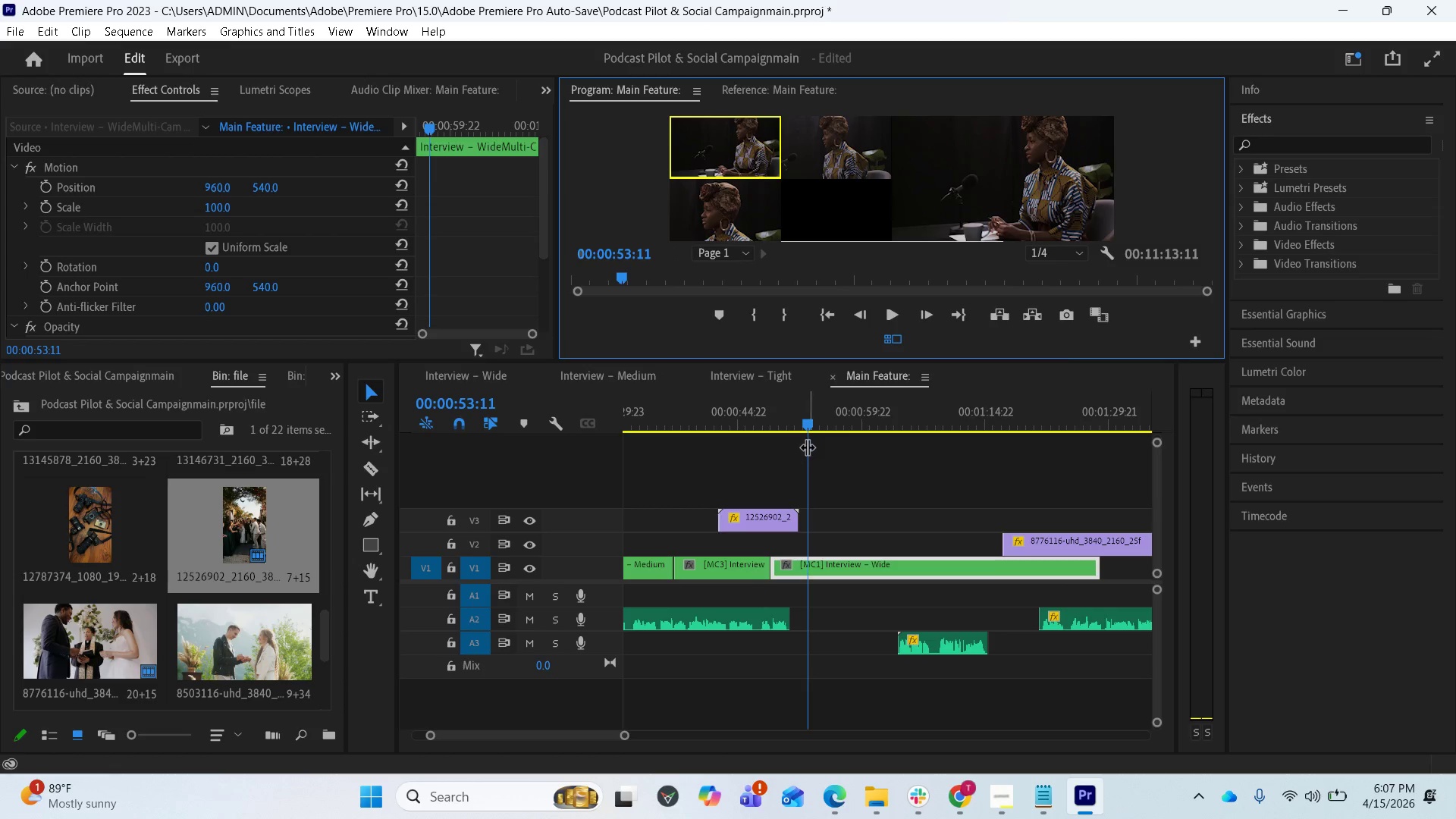 
wait(6.55)
 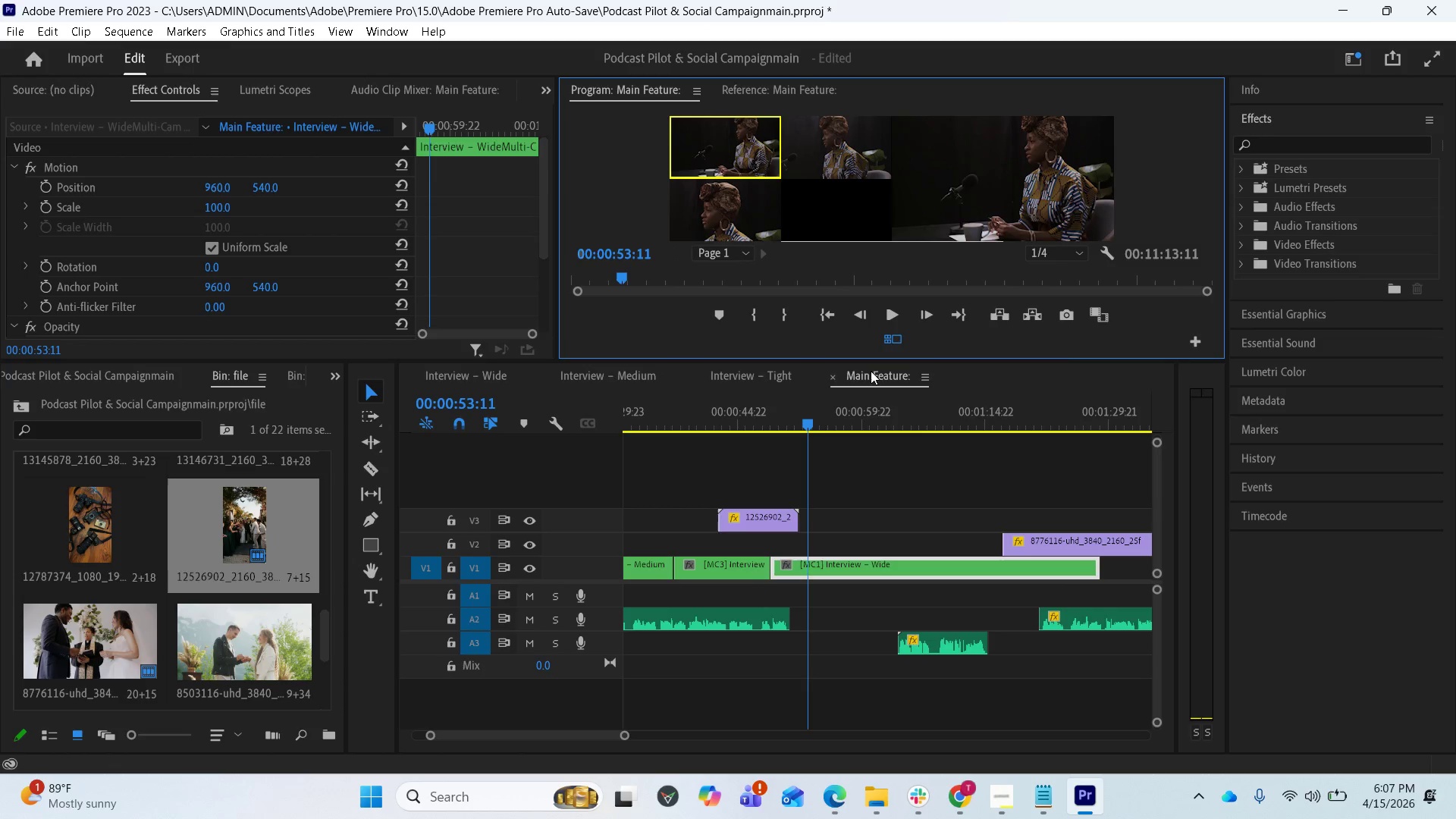 
left_click_drag(start_coordinate=[772, 569], to_coordinate=[805, 569])
 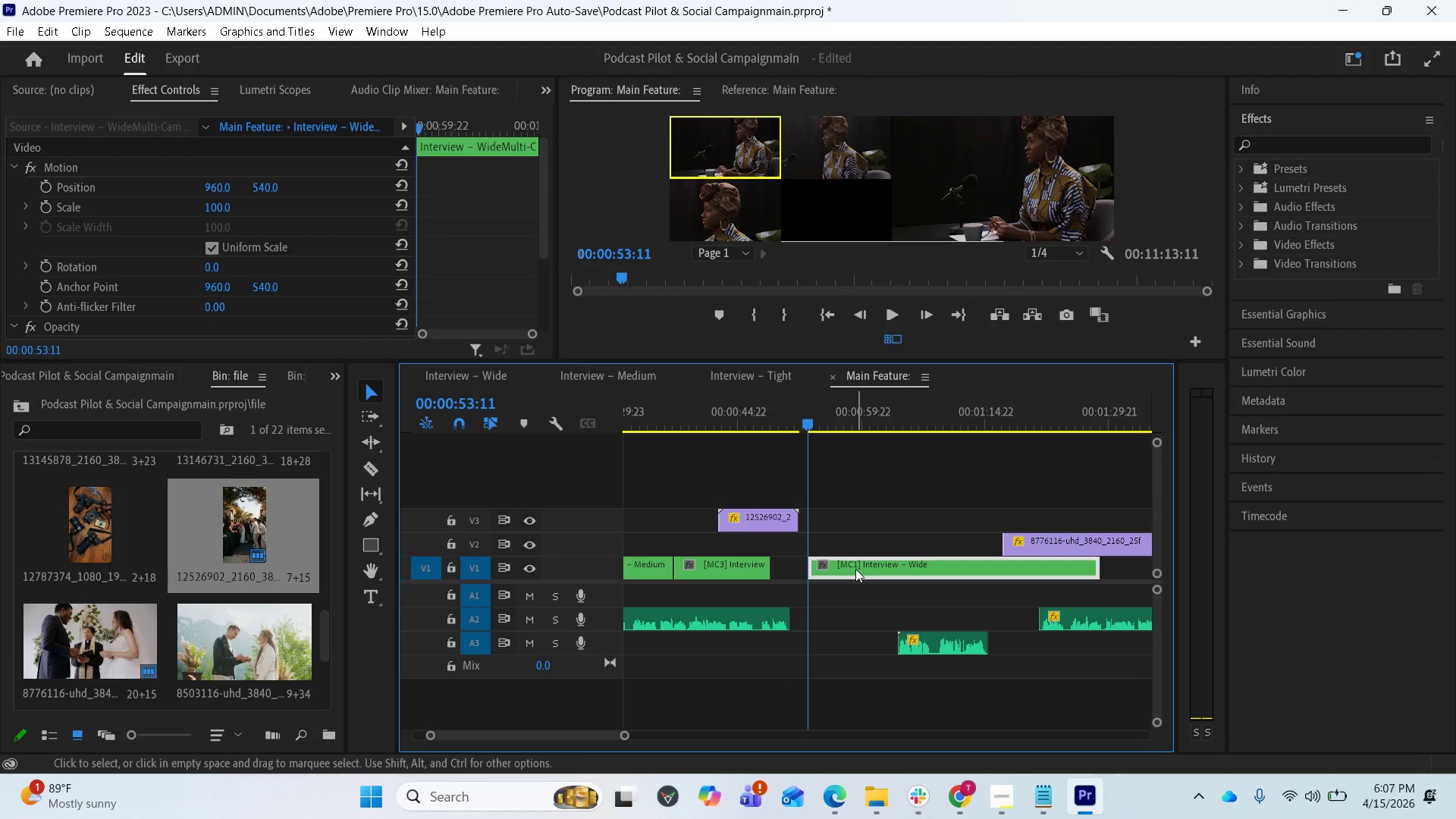 
left_click_drag(start_coordinate=[855, 569], to_coordinate=[820, 571])
 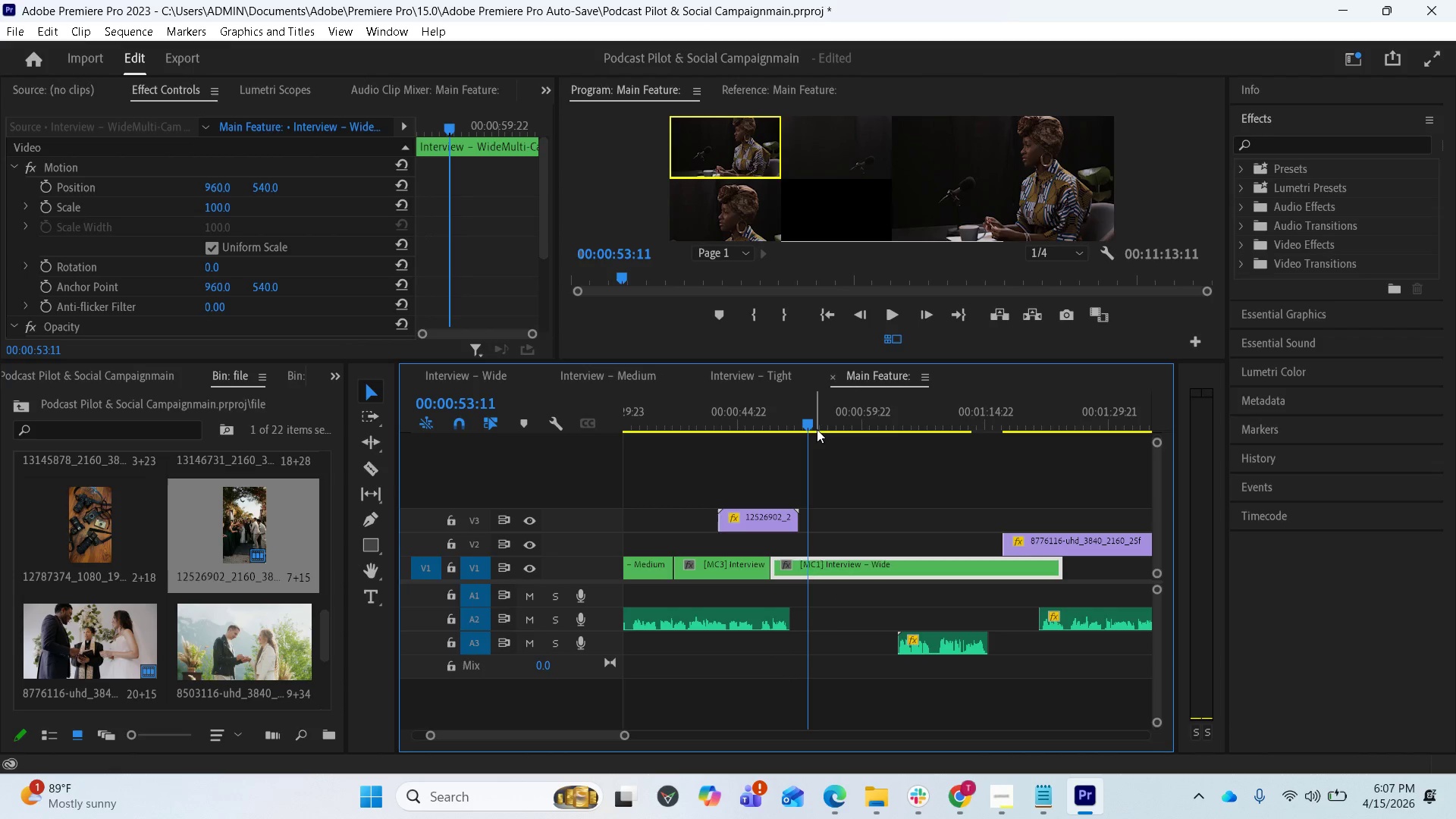 
left_click_drag(start_coordinate=[833, 559], to_coordinate=[866, 560])
 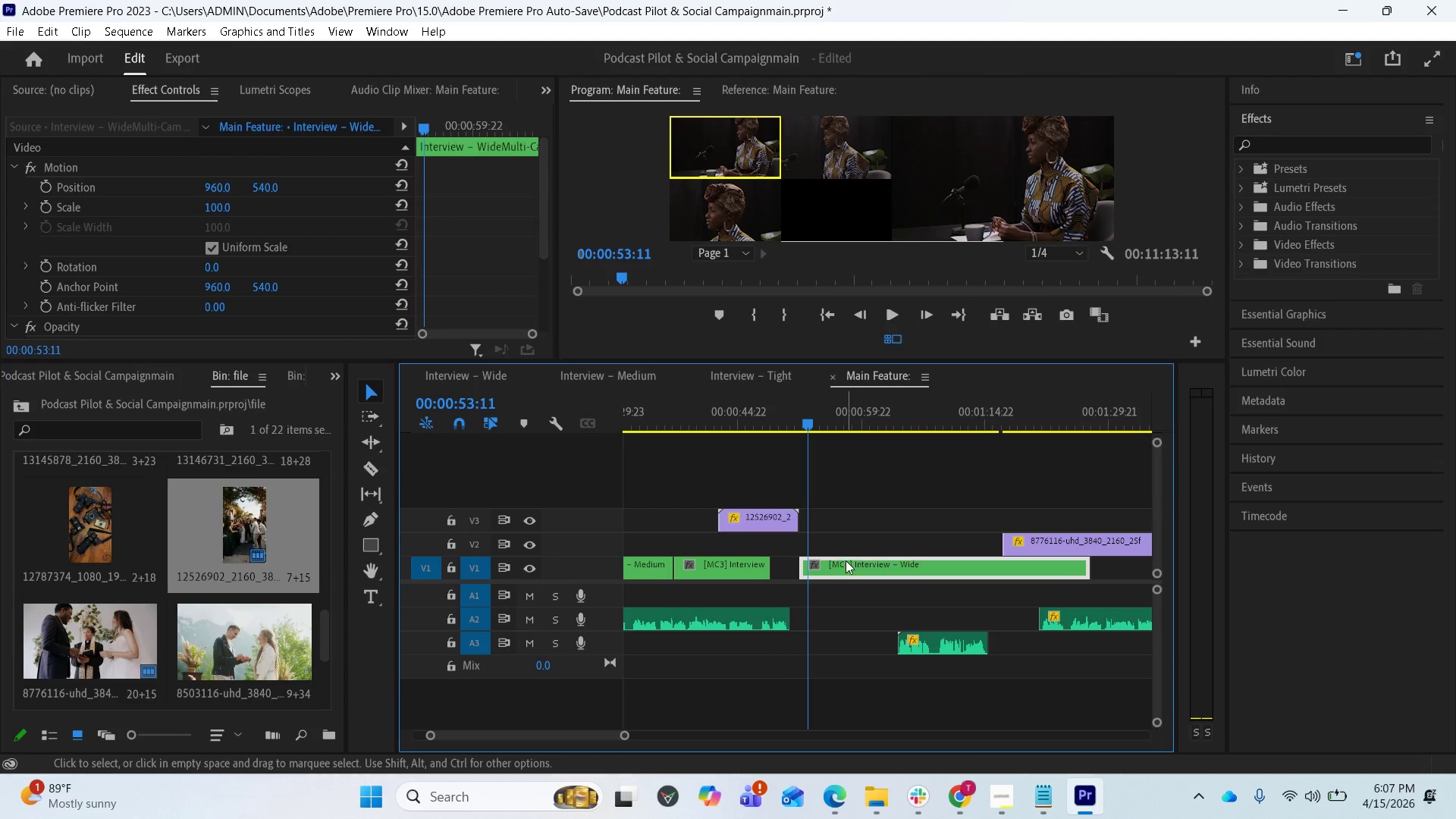 
left_click_drag(start_coordinate=[841, 561], to_coordinate=[854, 563])
 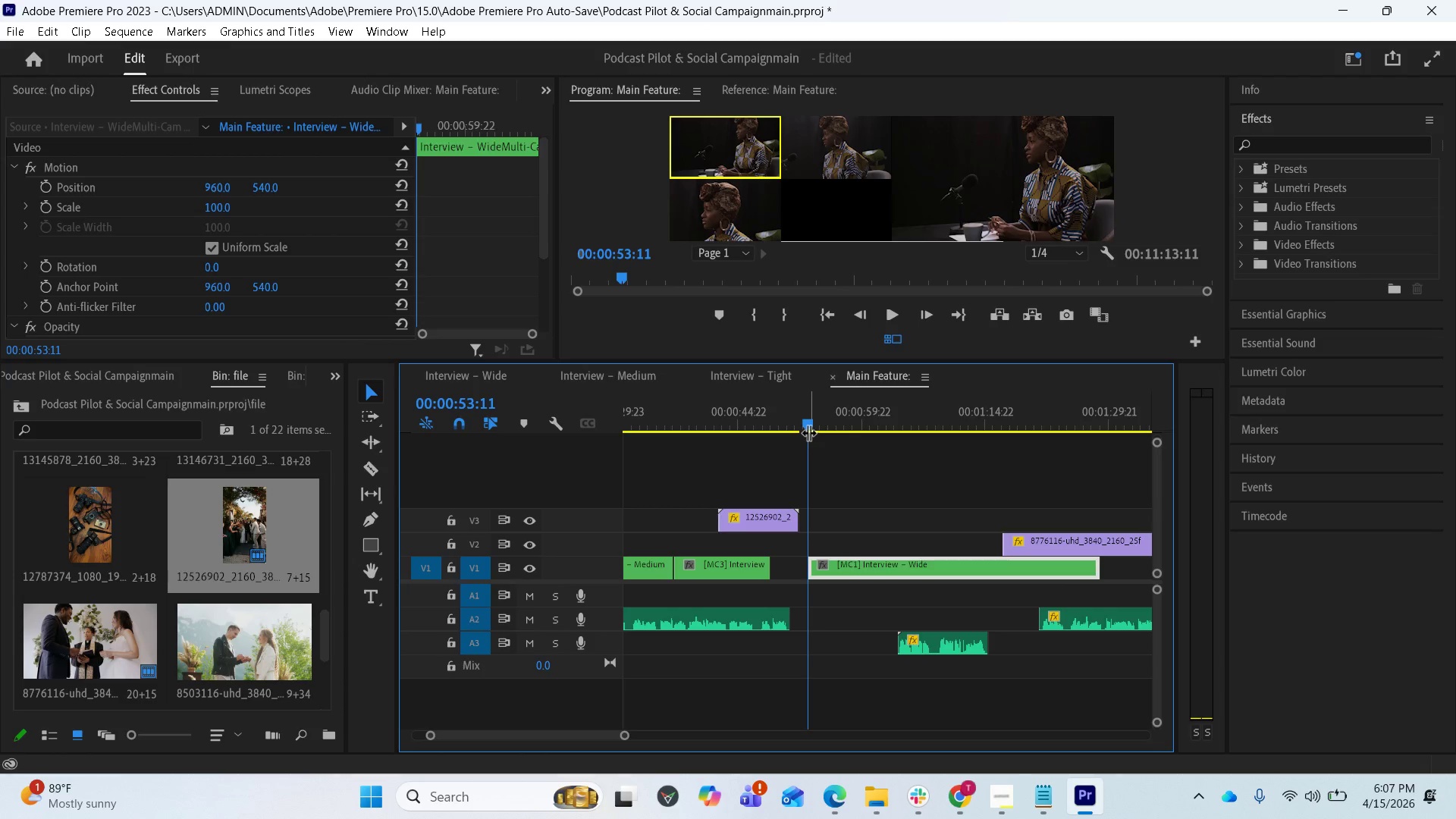 
left_click_drag(start_coordinate=[808, 425], to_coordinate=[875, 425])
 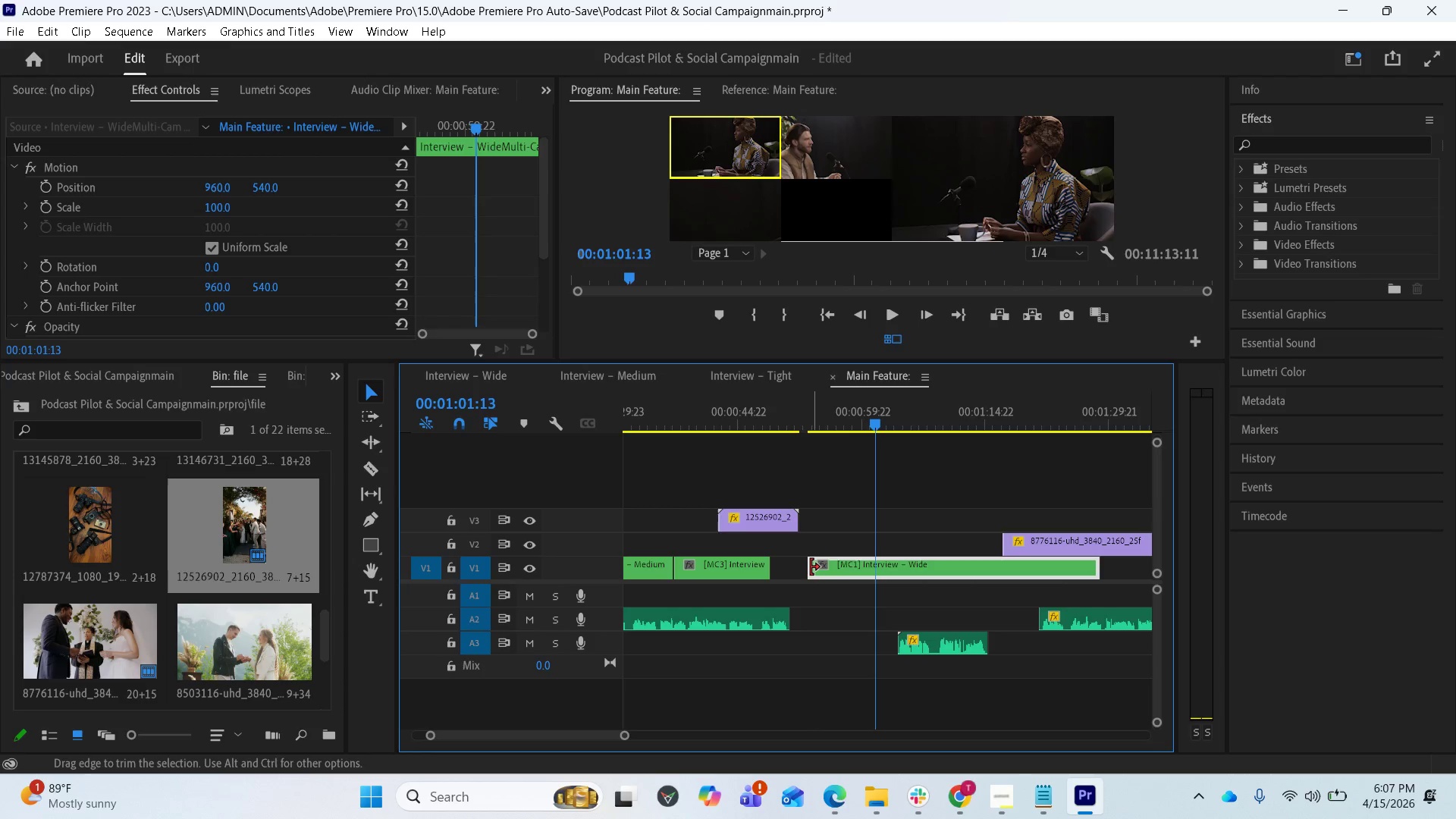 
wait(5.16)
 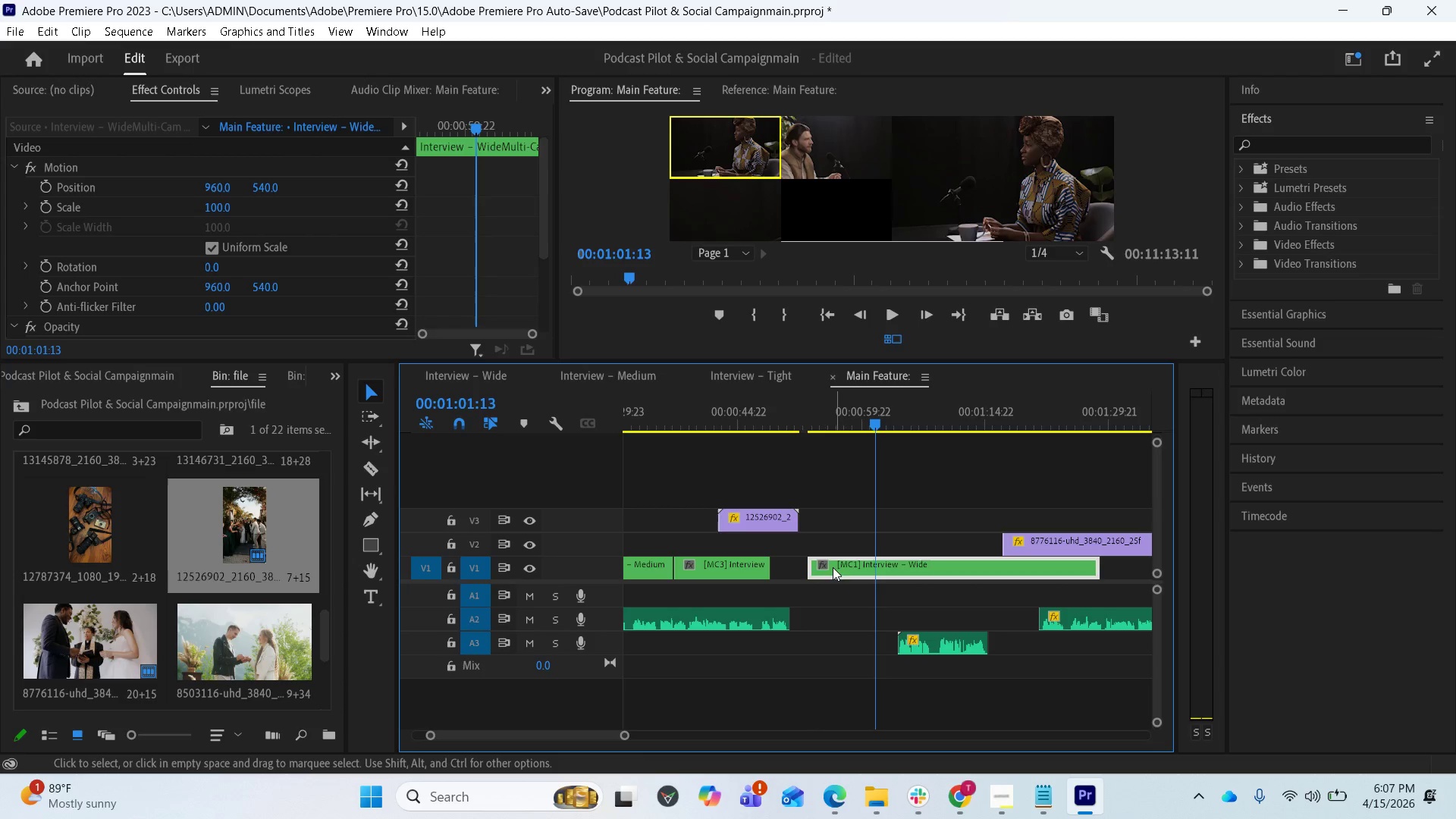 
left_click_drag(start_coordinate=[811, 567], to_coordinate=[852, 567])
 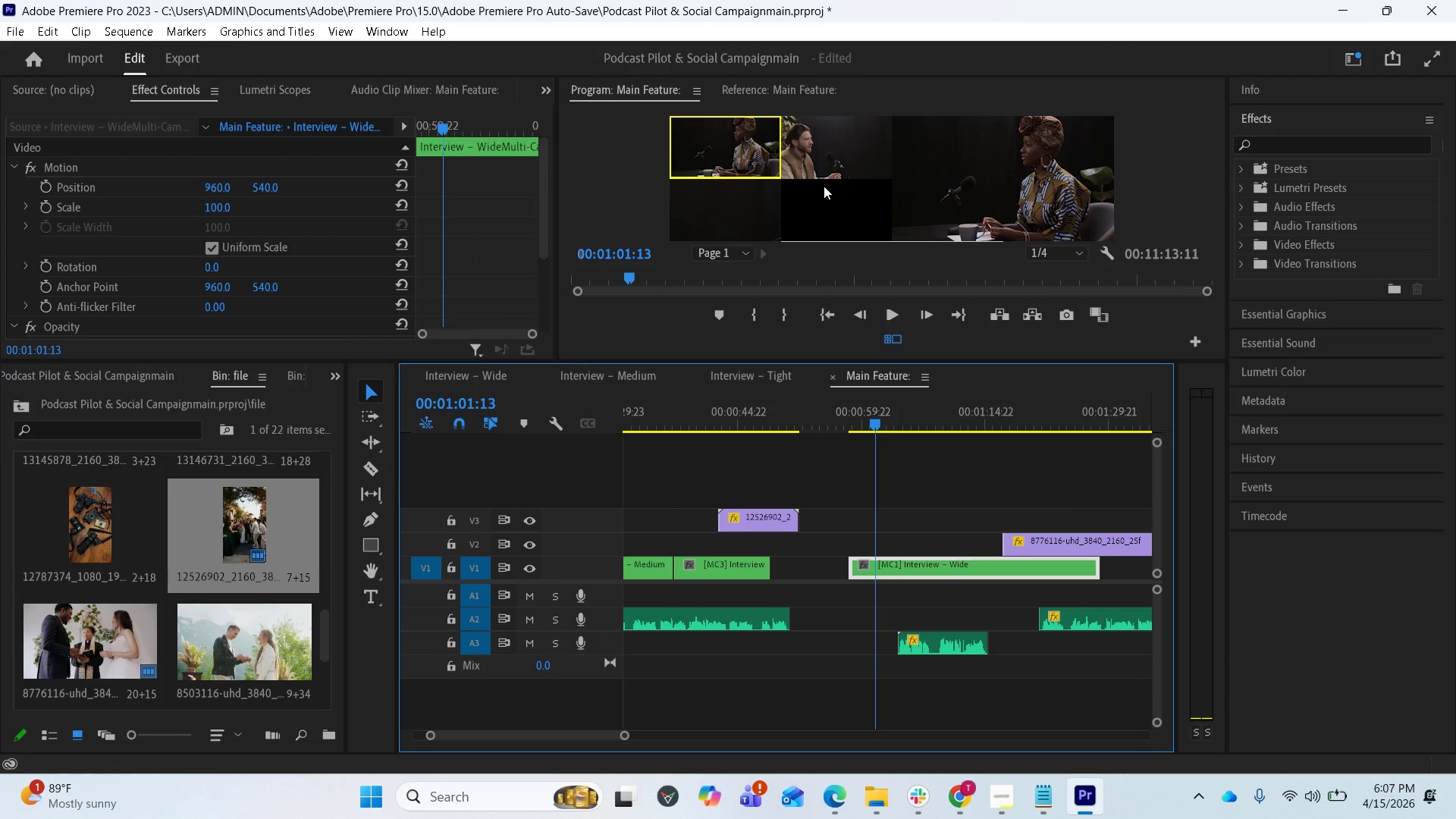 
wait(5.53)
 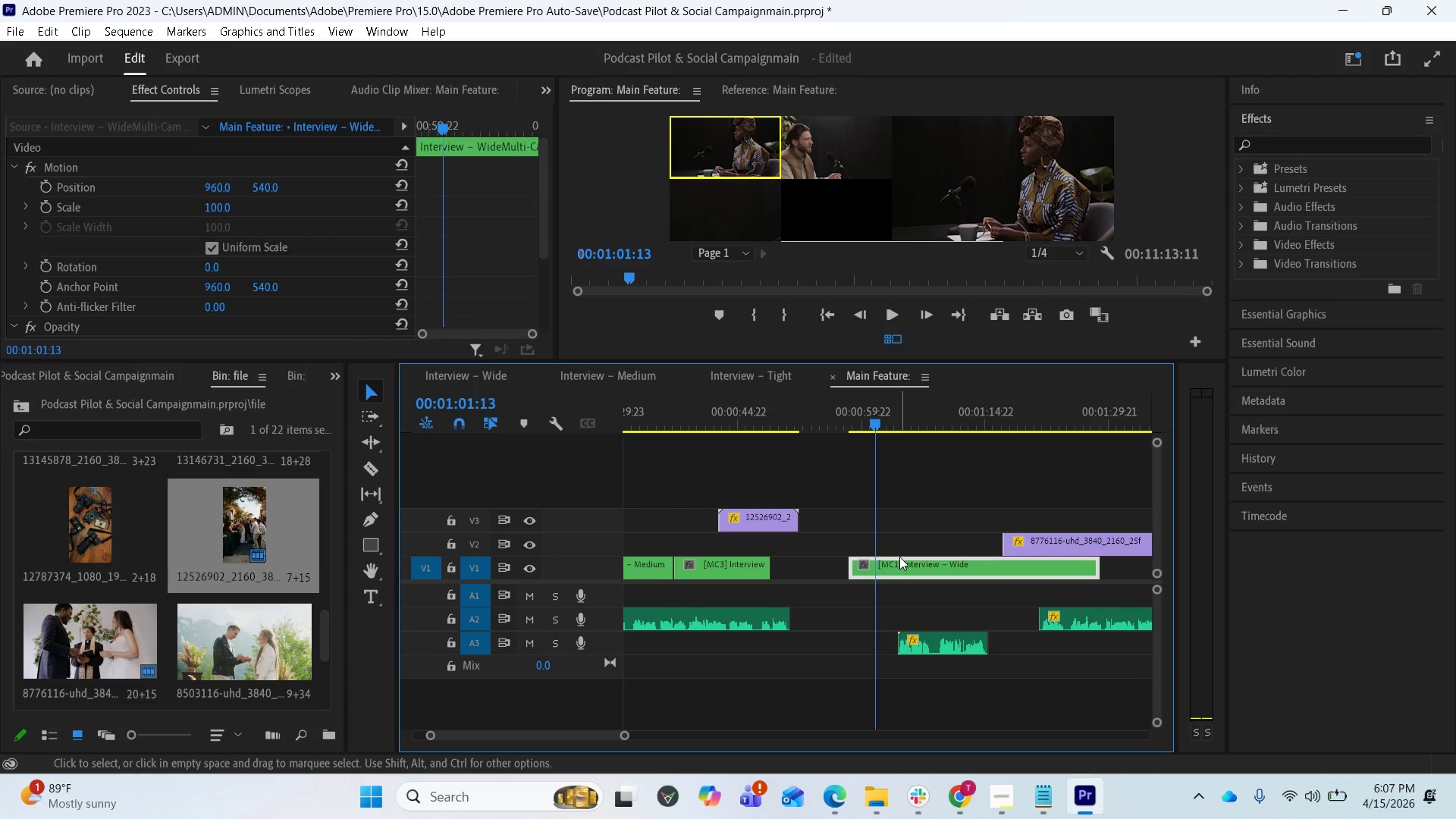 
left_click([826, 160])
 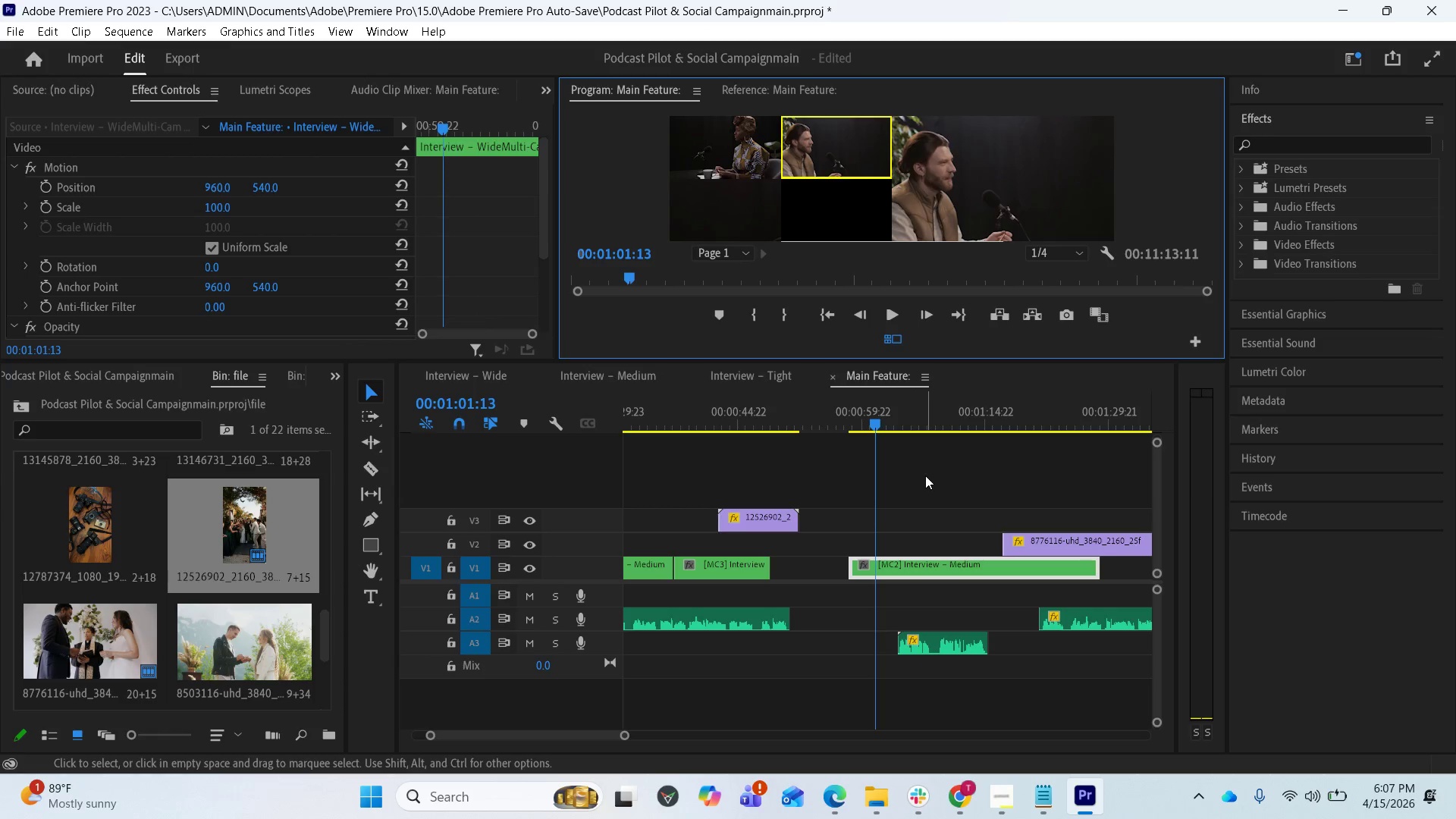 
left_click_drag(start_coordinate=[881, 424], to_coordinate=[905, 421])
 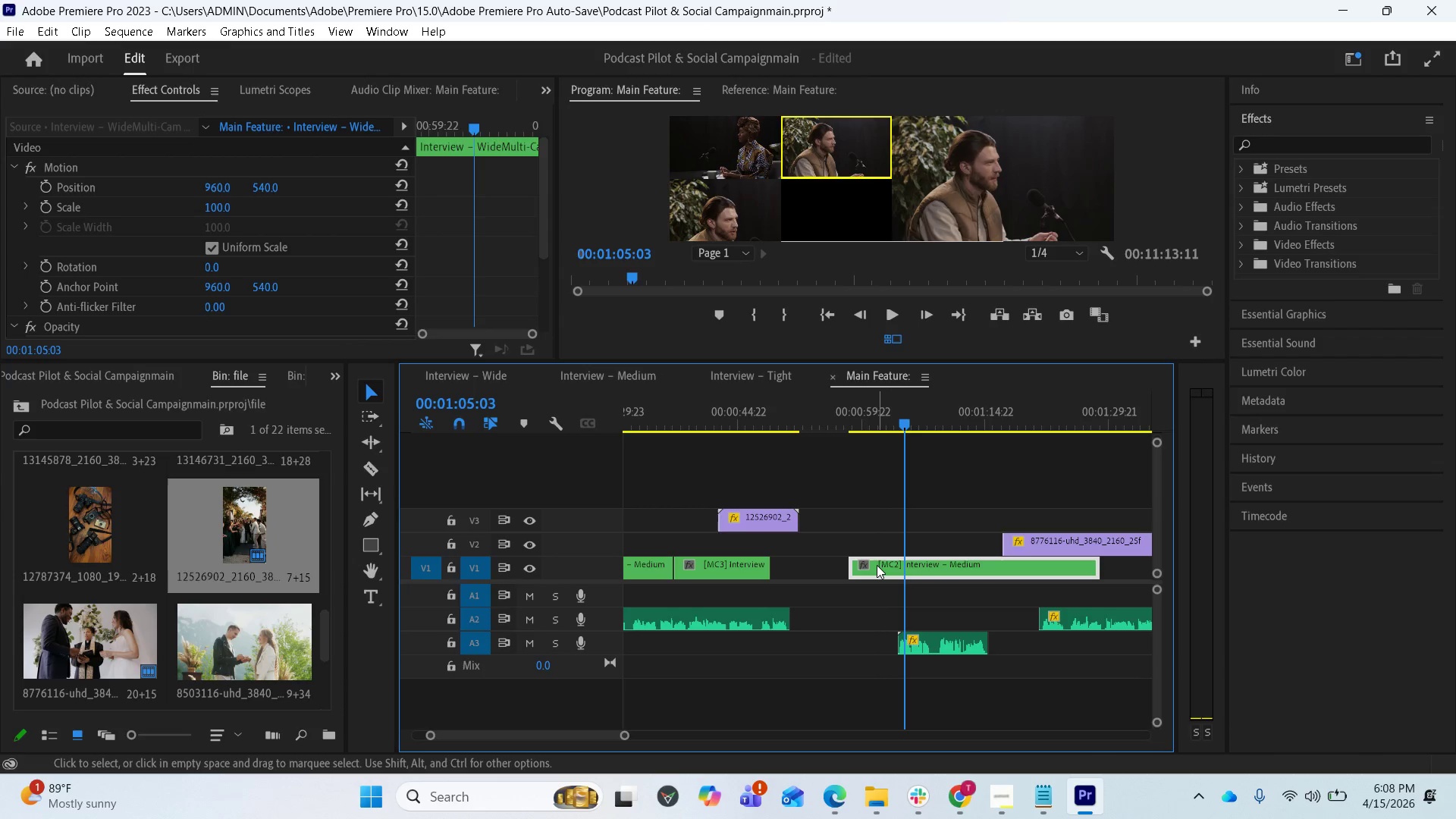 
left_click_drag(start_coordinate=[876, 565], to_coordinate=[827, 569])
 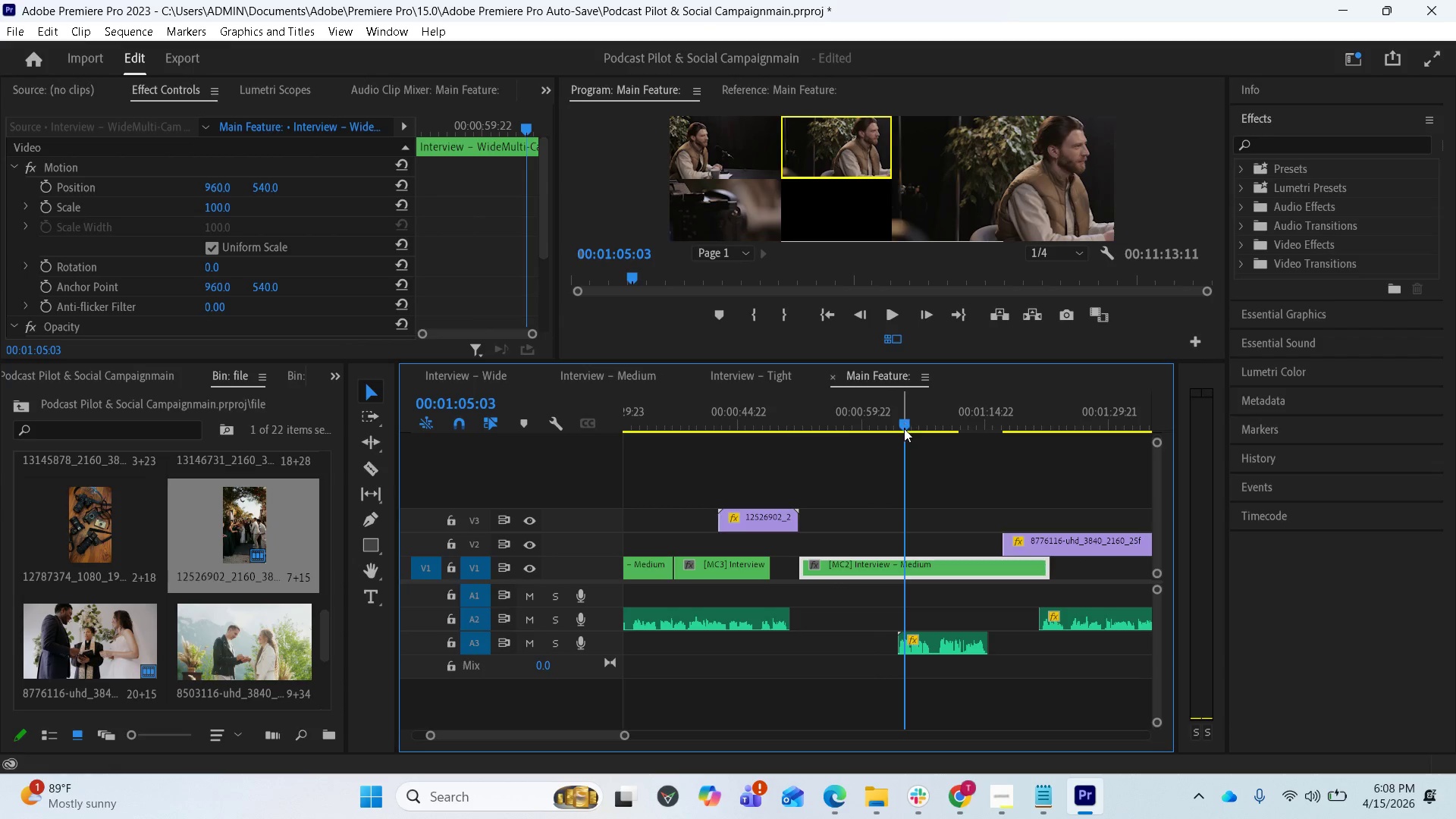 
left_click_drag(start_coordinate=[904, 428], to_coordinate=[798, 452])
 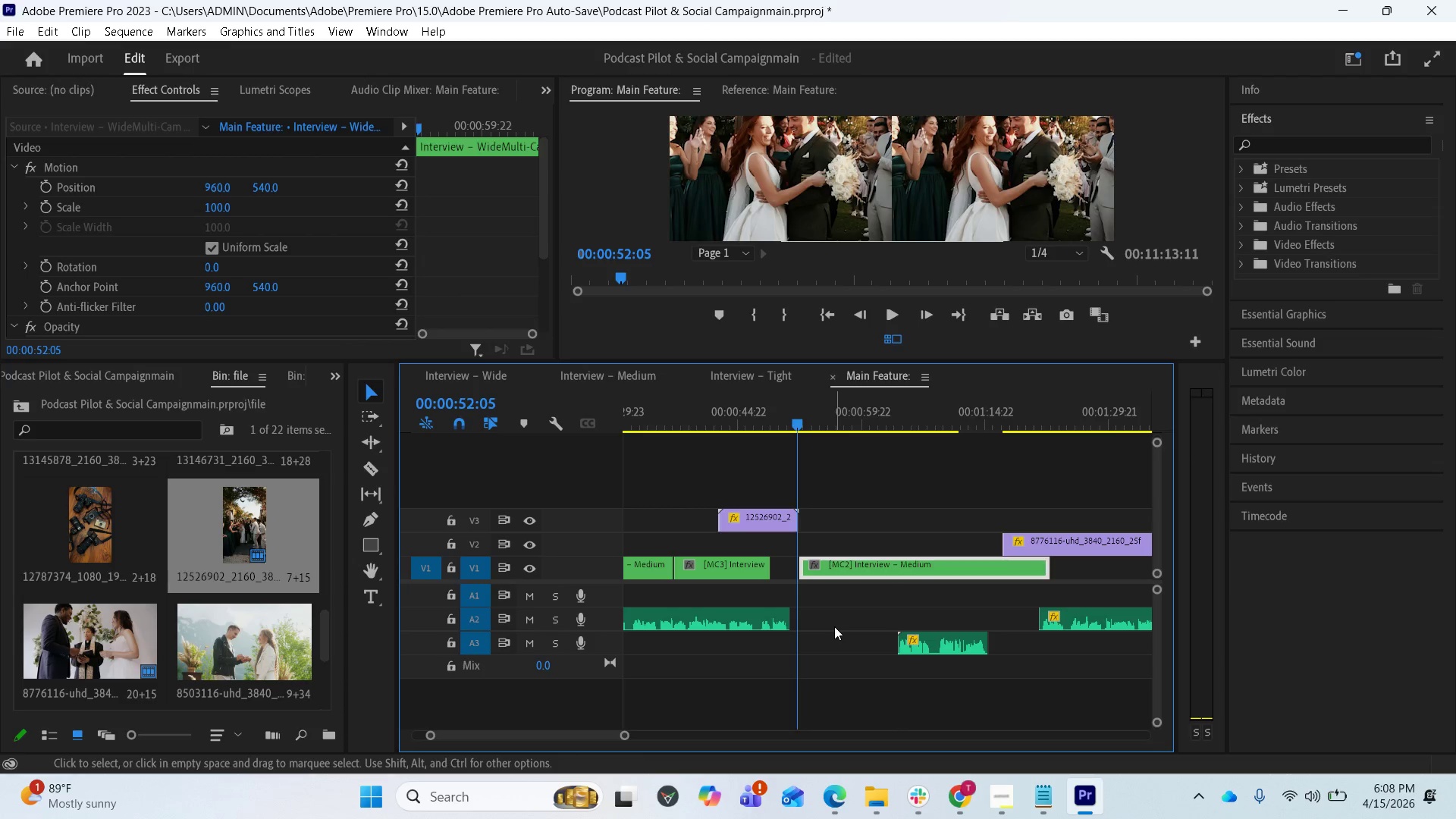 
key(Space)
 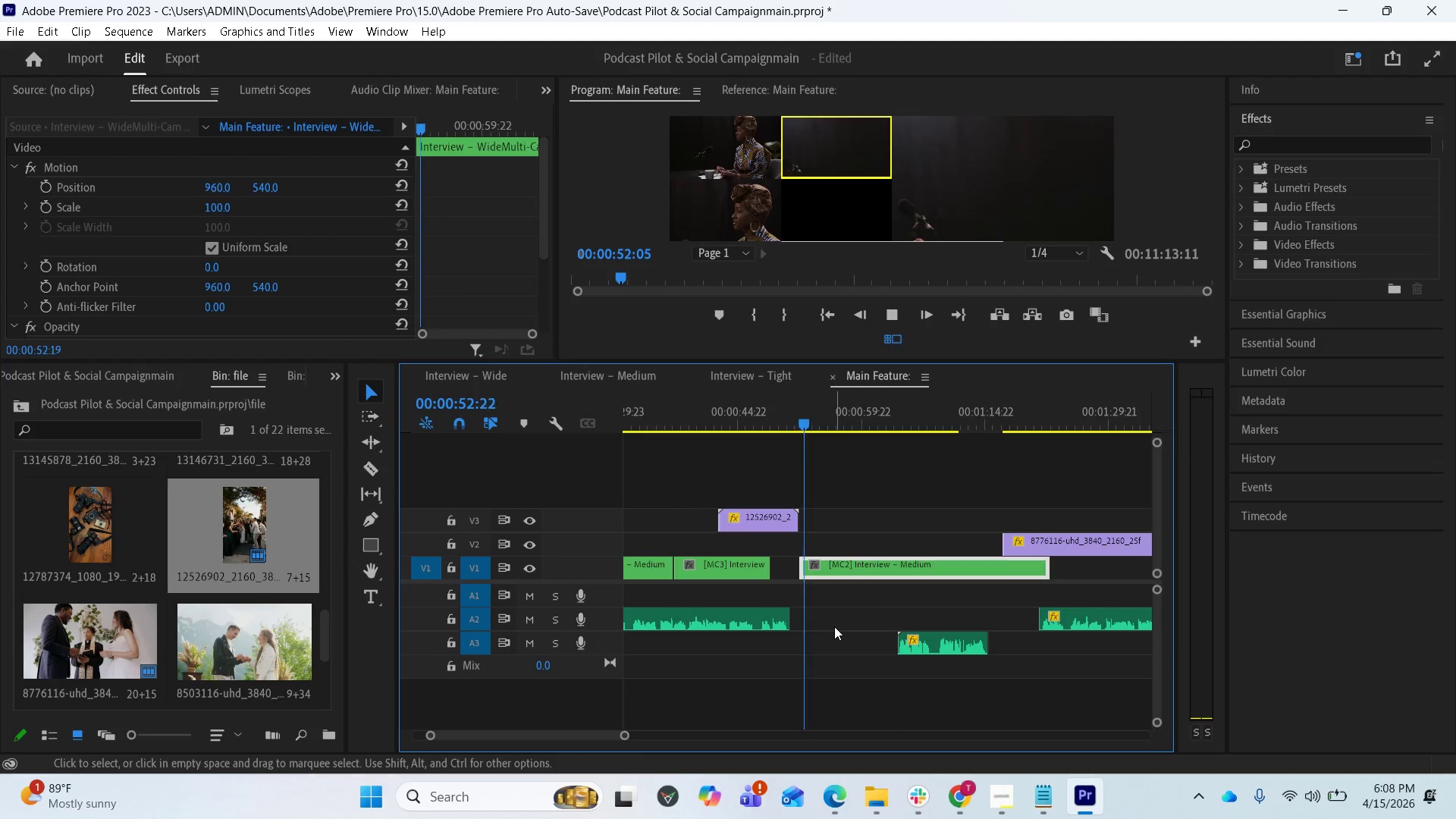 
key(Space)
 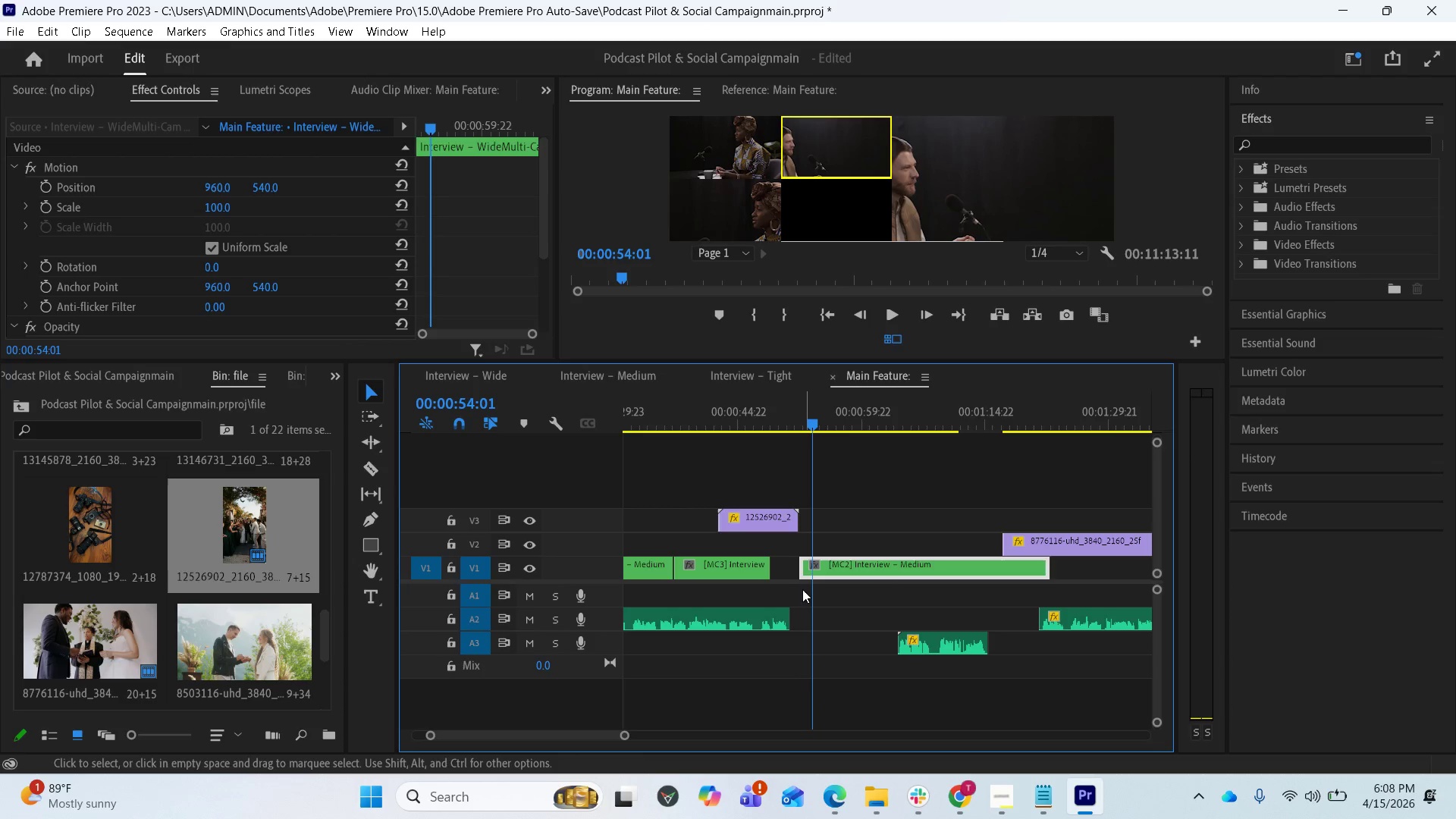 
left_click_drag(start_coordinate=[801, 572], to_coordinate=[794, 572])
 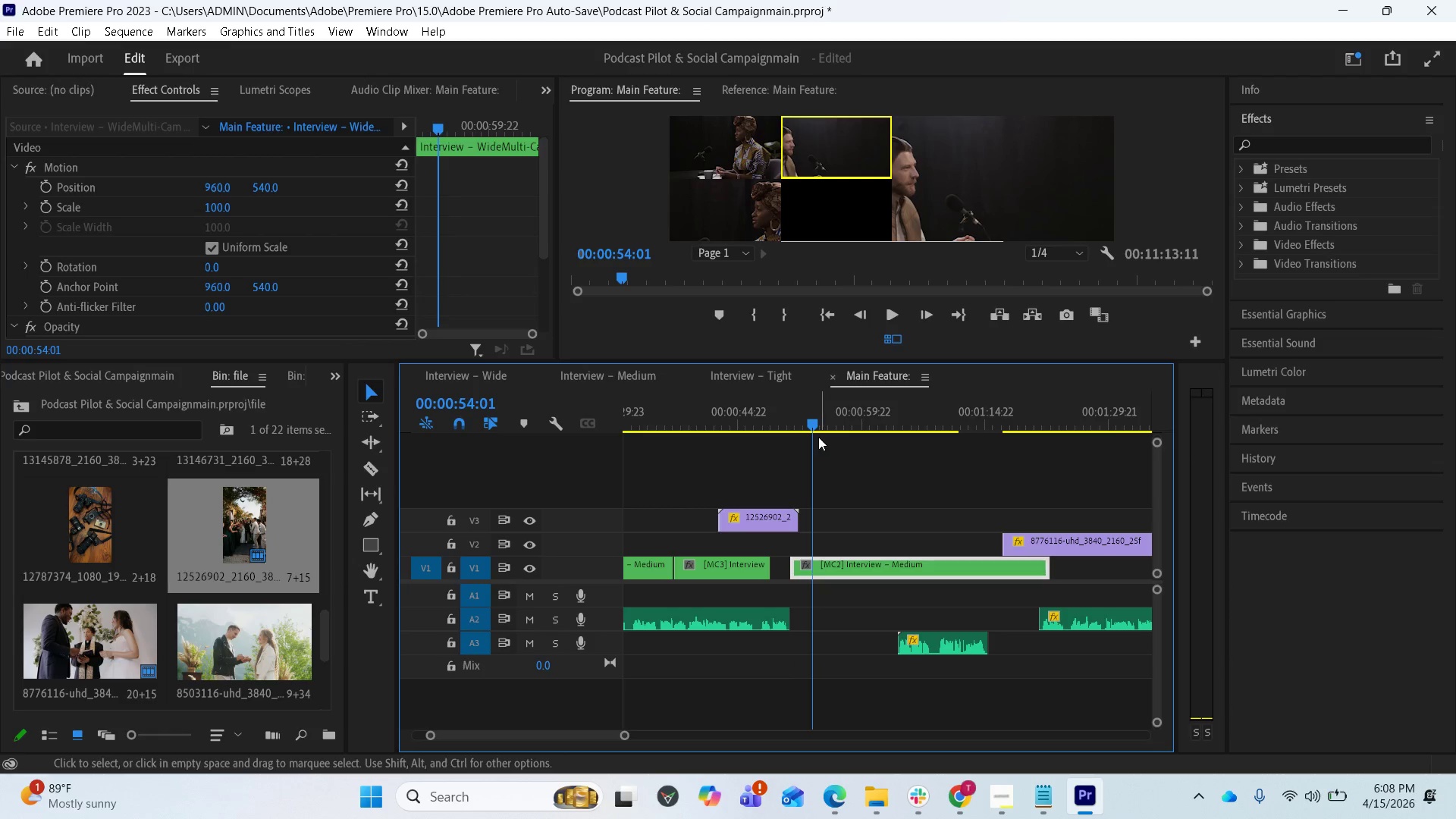 
left_click_drag(start_coordinate=[814, 428], to_coordinate=[800, 428])
 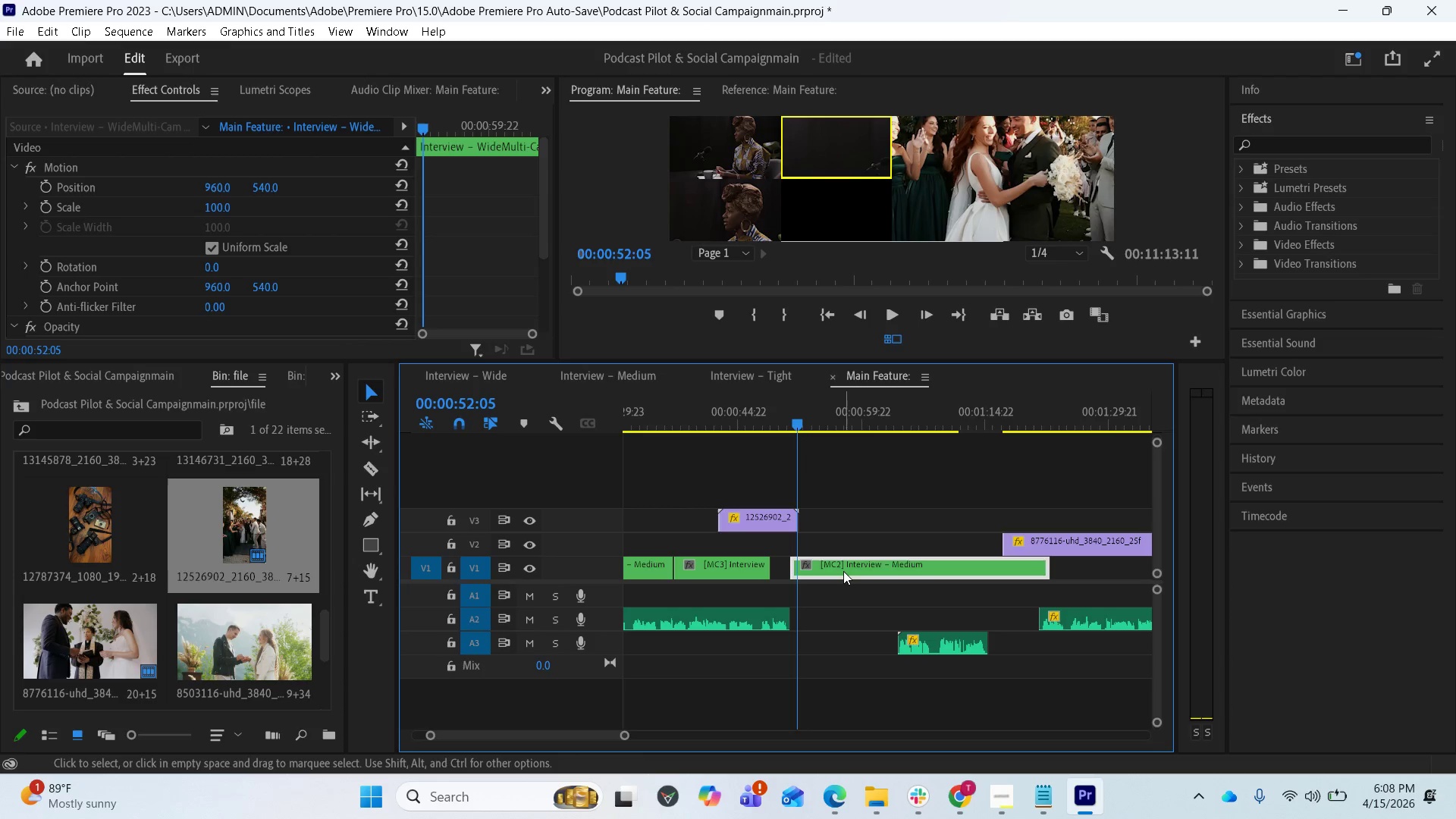 
left_click_drag(start_coordinate=[840, 571], to_coordinate=[831, 571])
 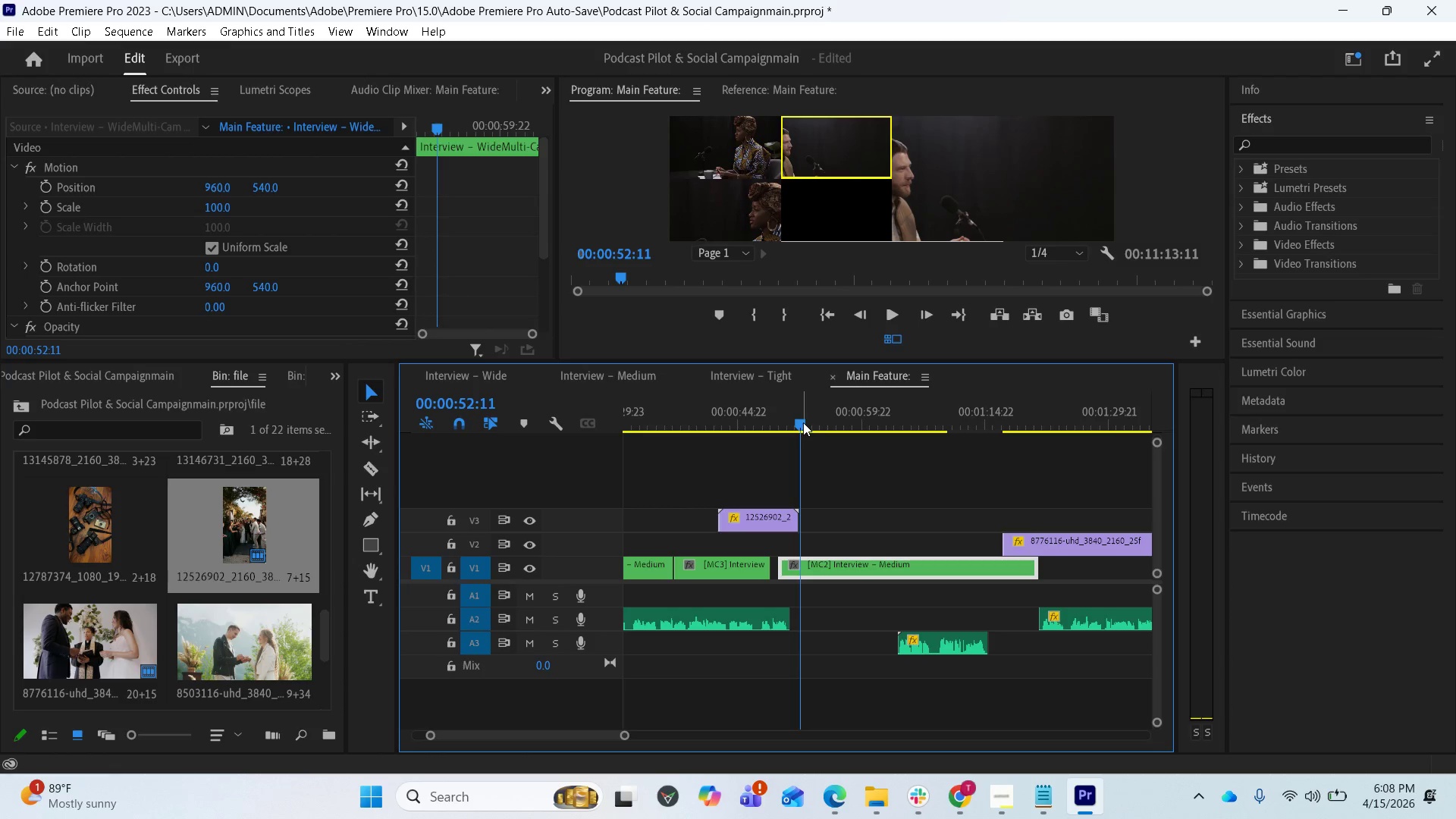 
wait(9.06)
 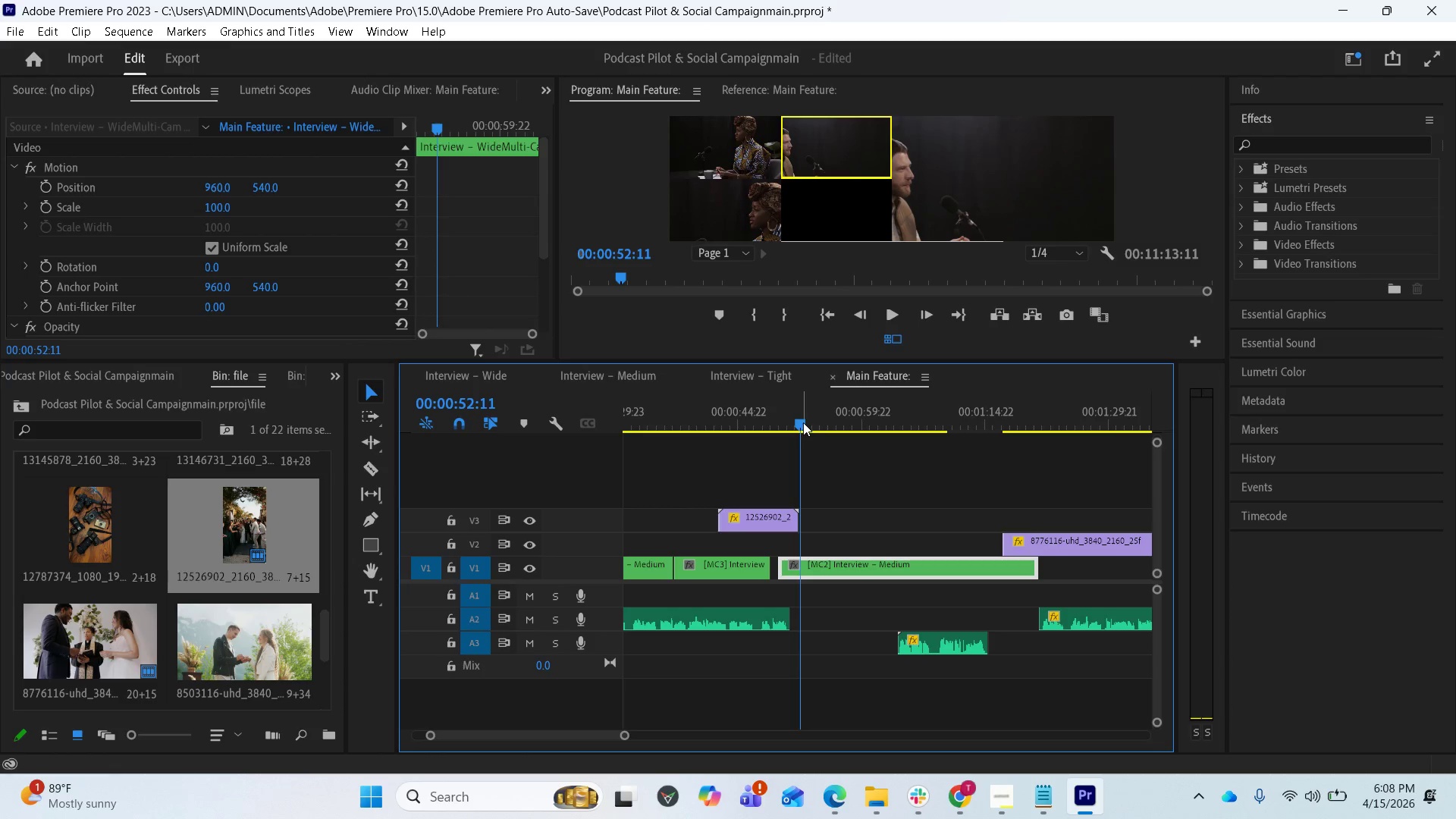 
key(Space)
 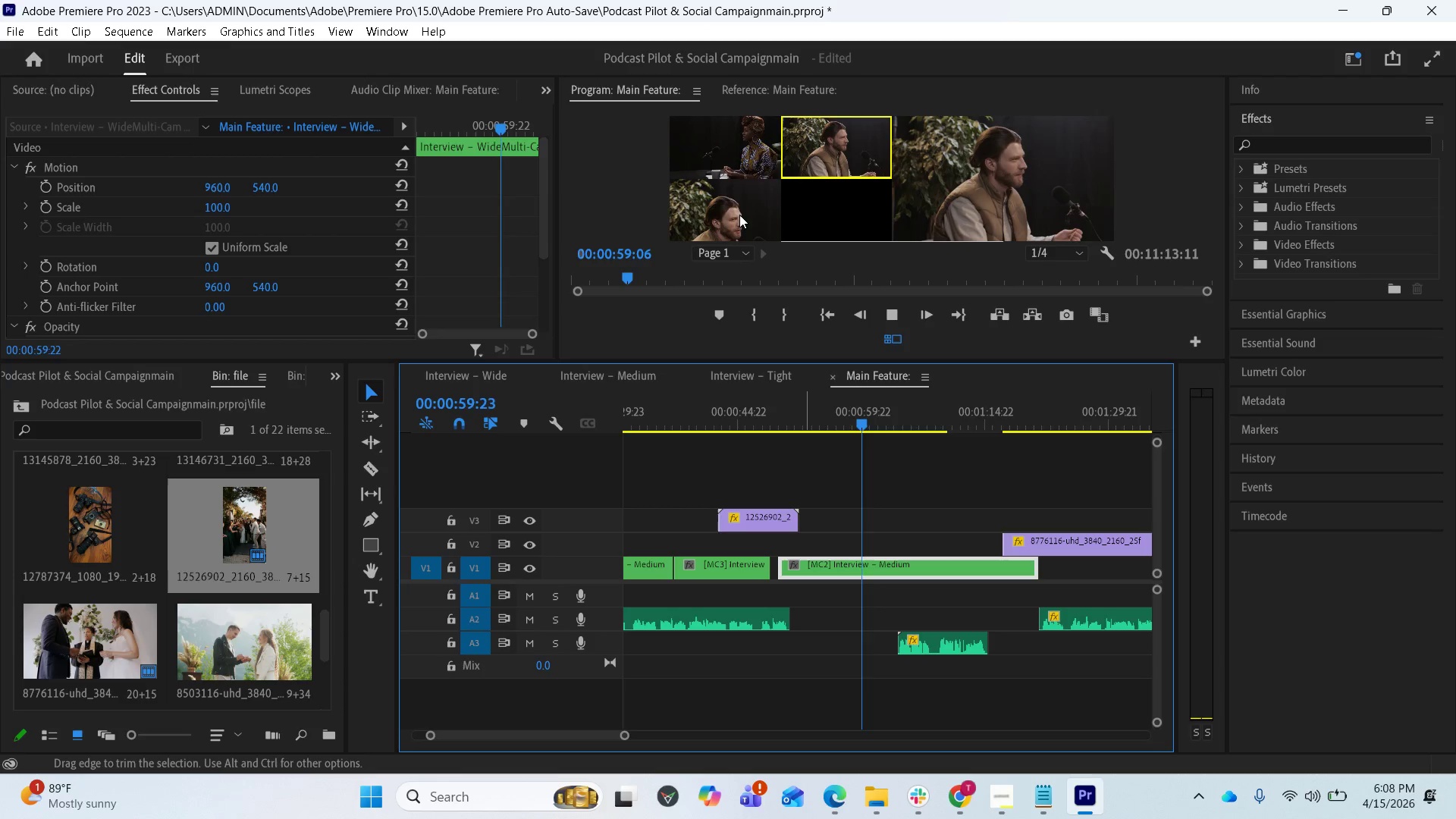 
wait(14.16)
 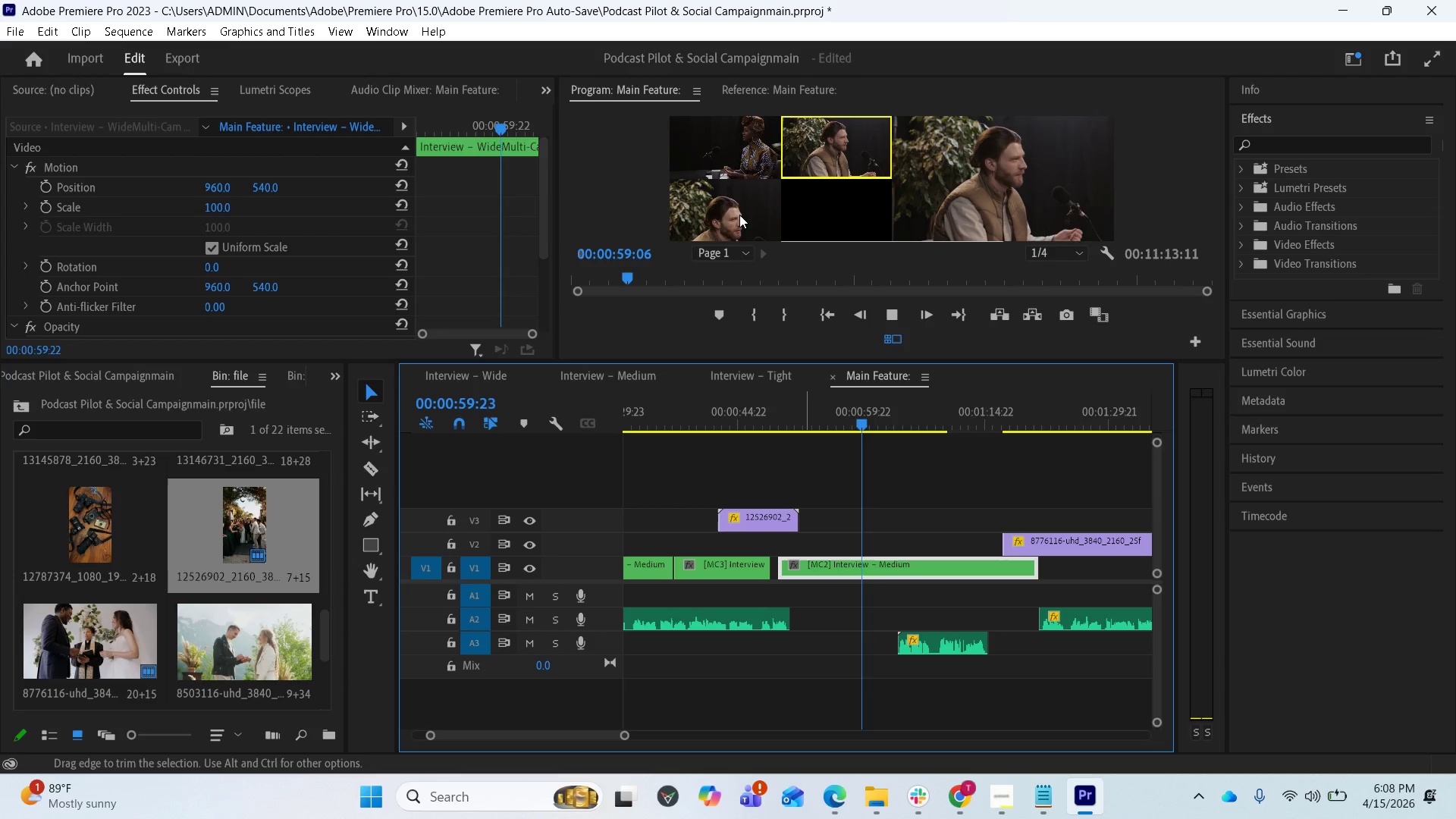 
left_click([722, 158])
 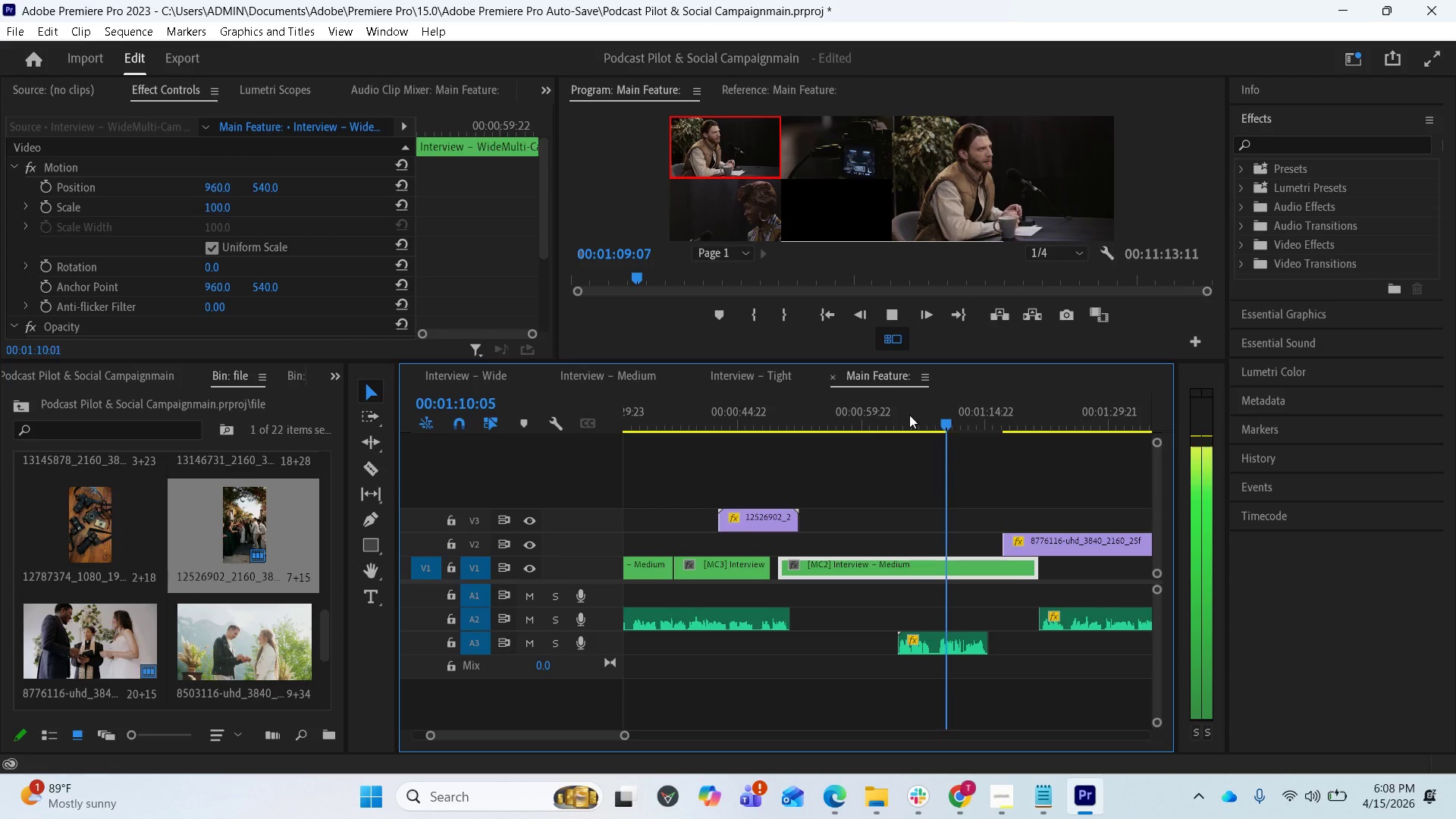 
wait(6.78)
 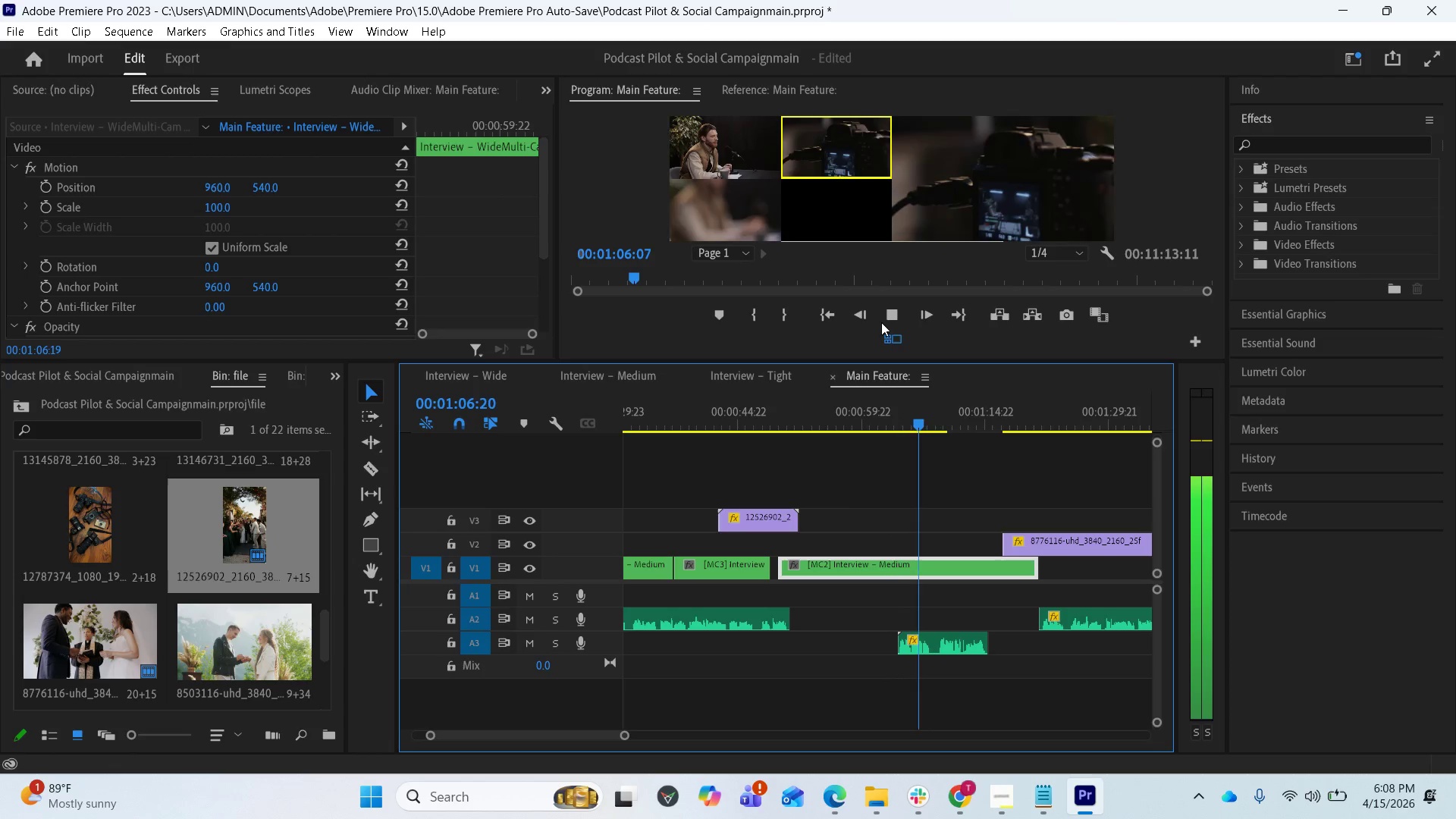 
key(Alt+AltRight)
 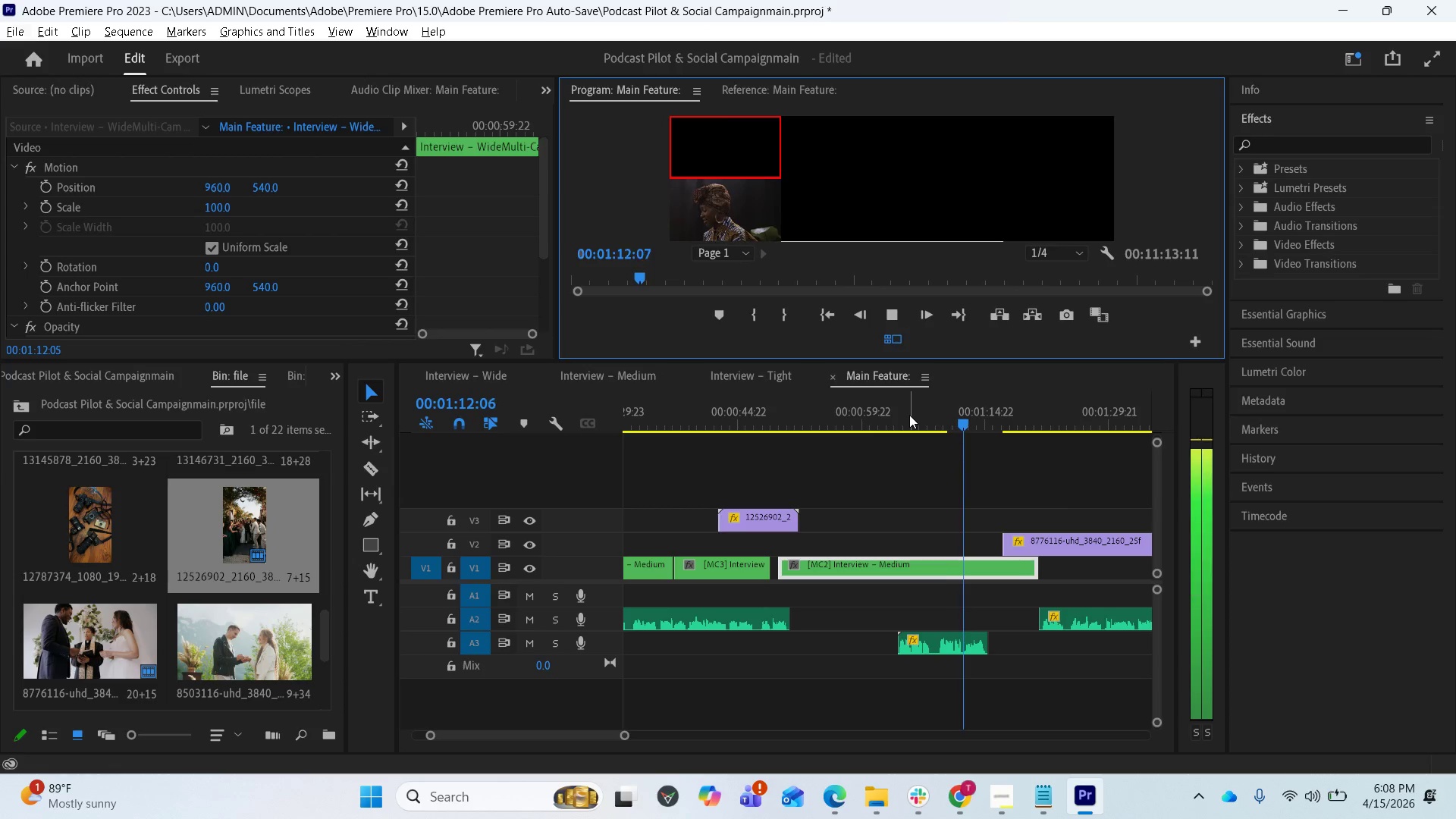 
key(Space)
 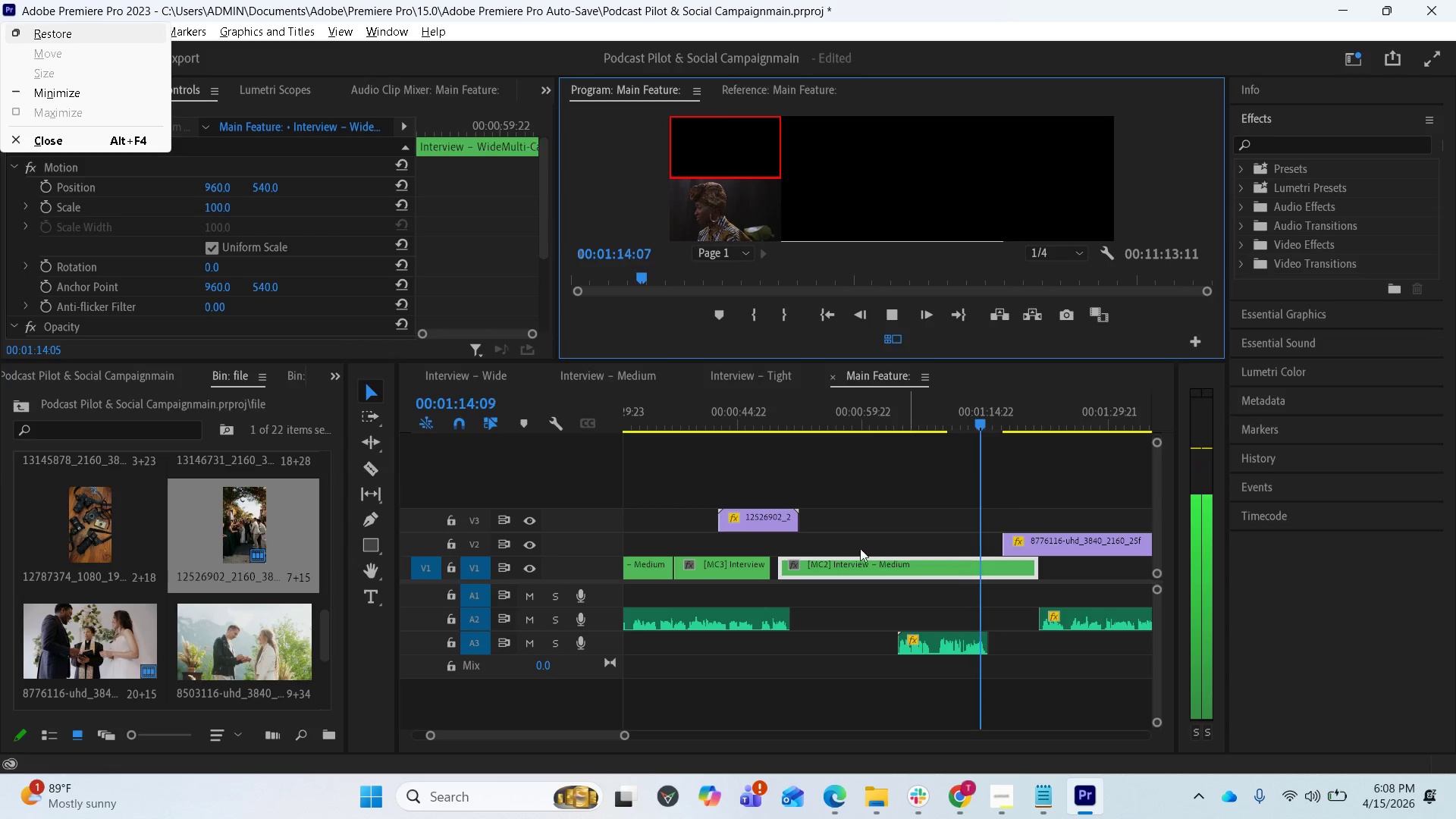 
left_click([836, 478])
 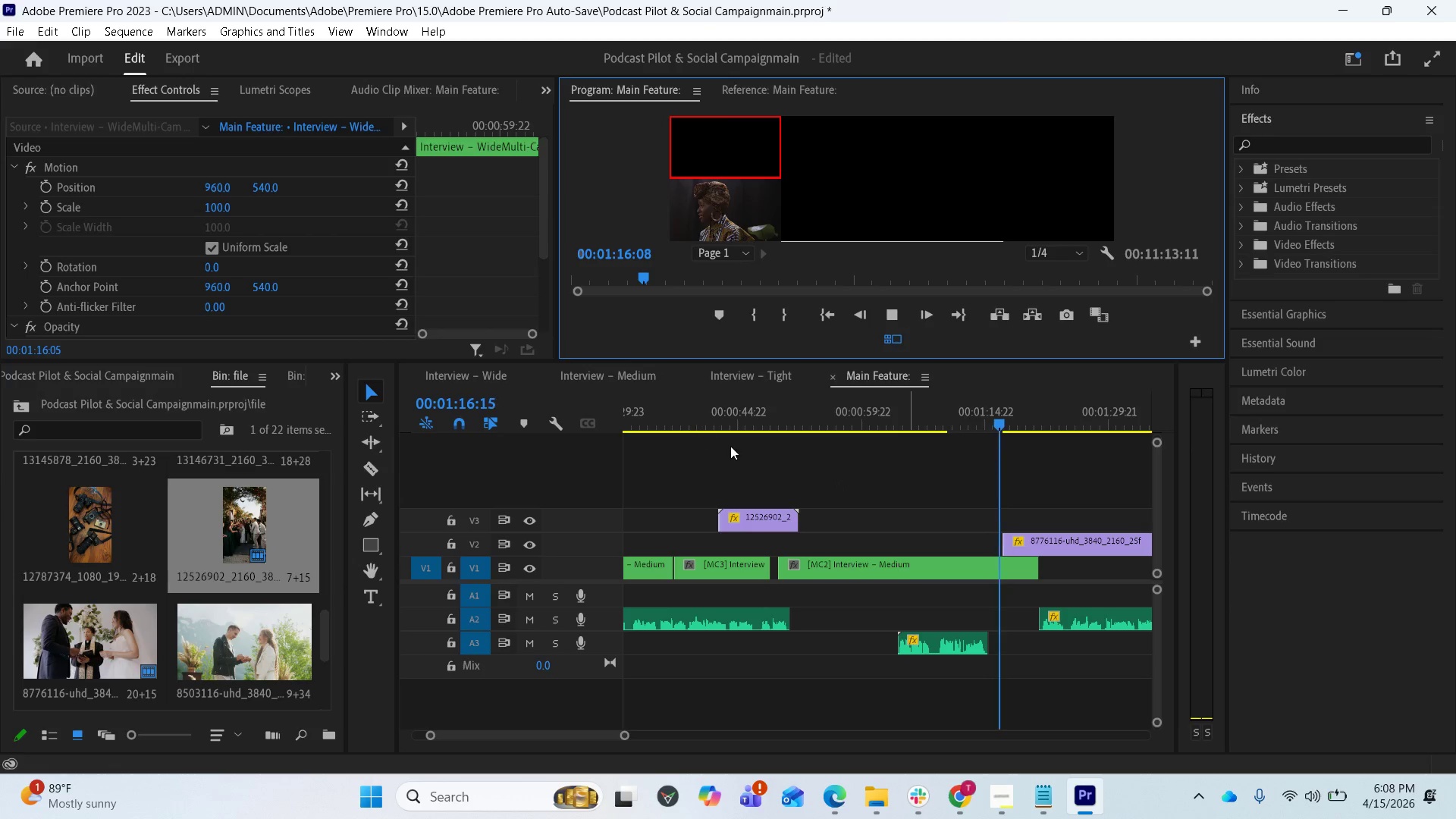 
key(Space)
 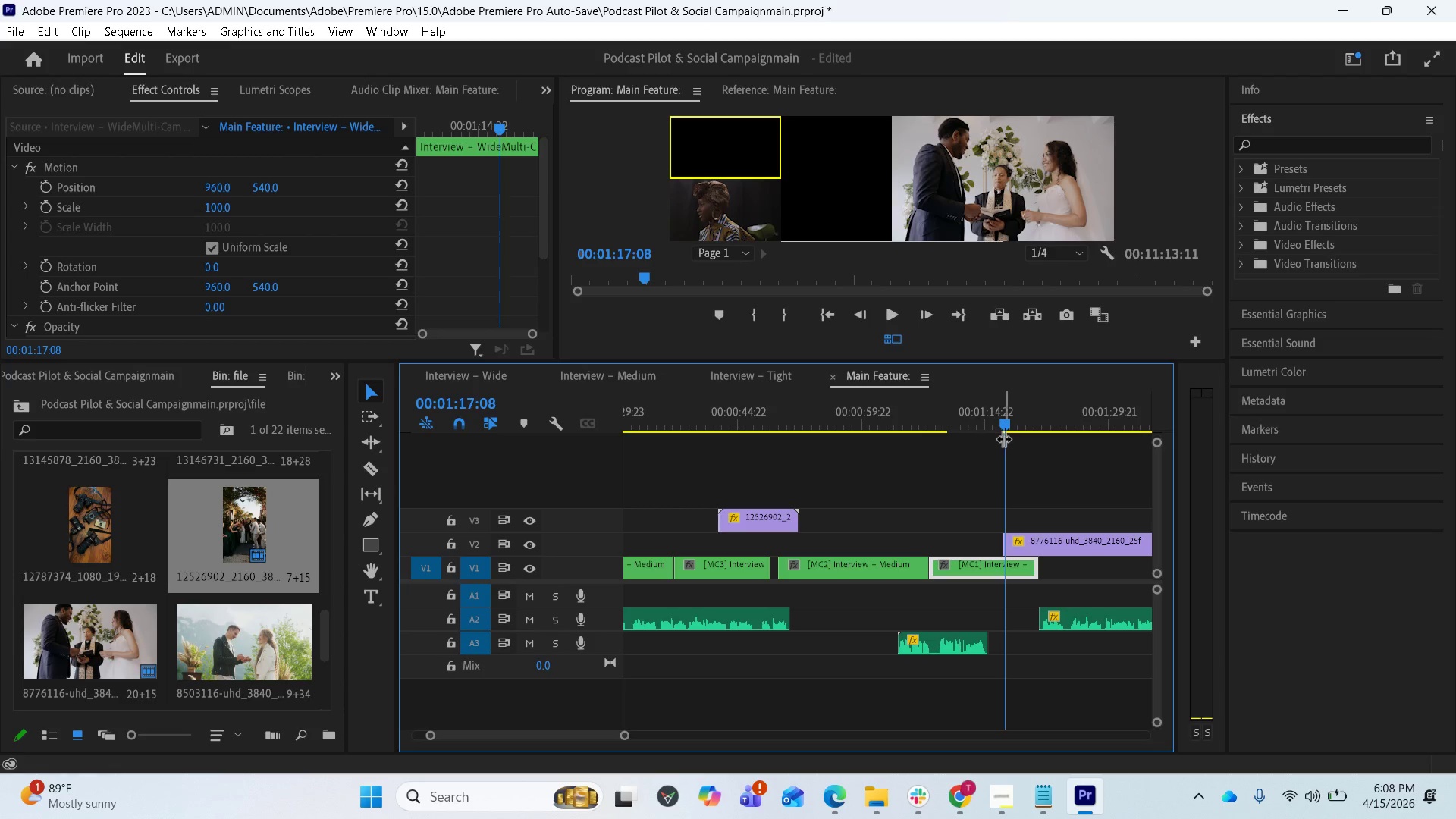 
left_click_drag(start_coordinate=[1003, 425], to_coordinate=[896, 438])
 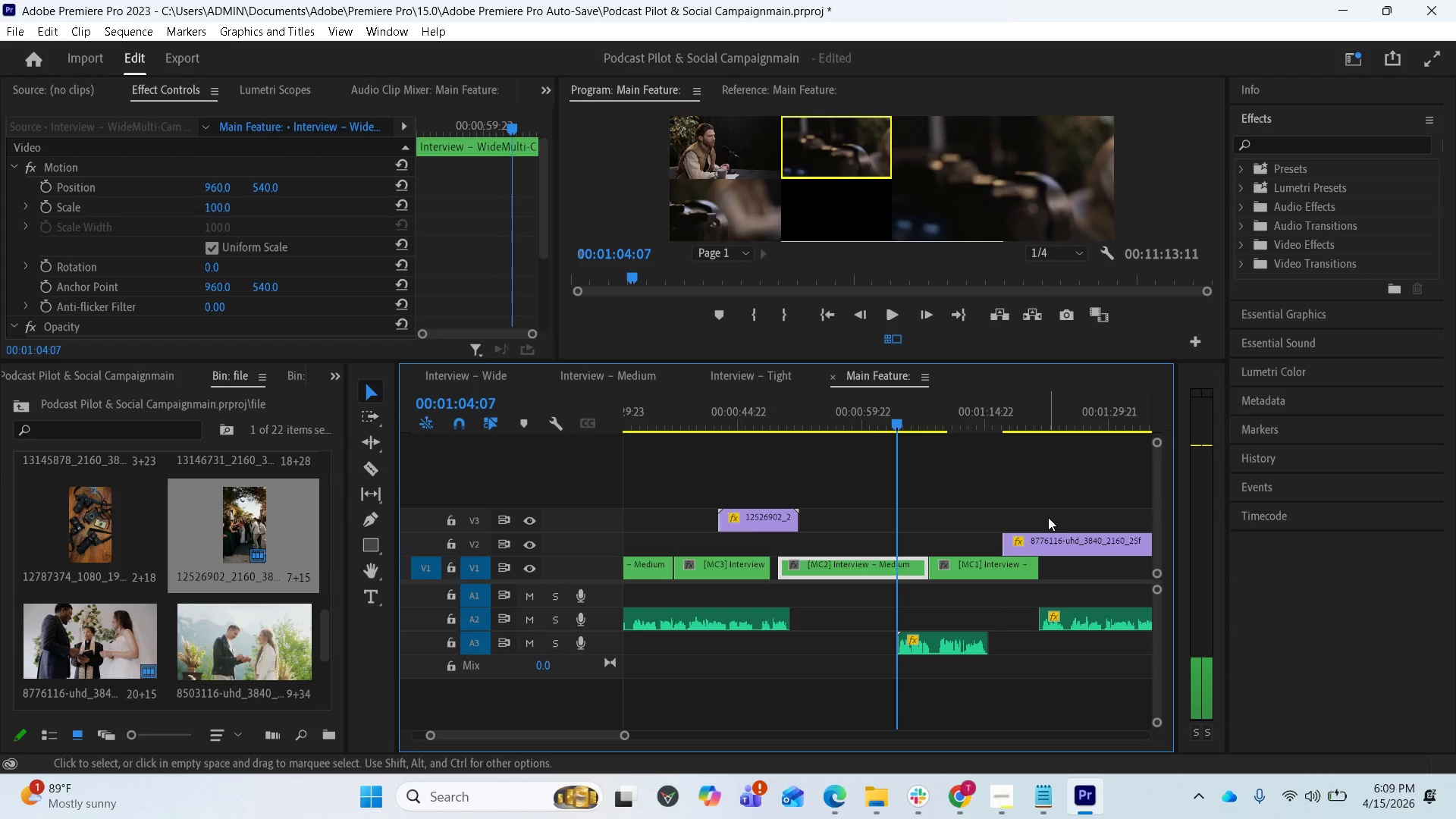 
scroll: coordinate [1011, 529], scroll_direction: down, amount: 5.0
 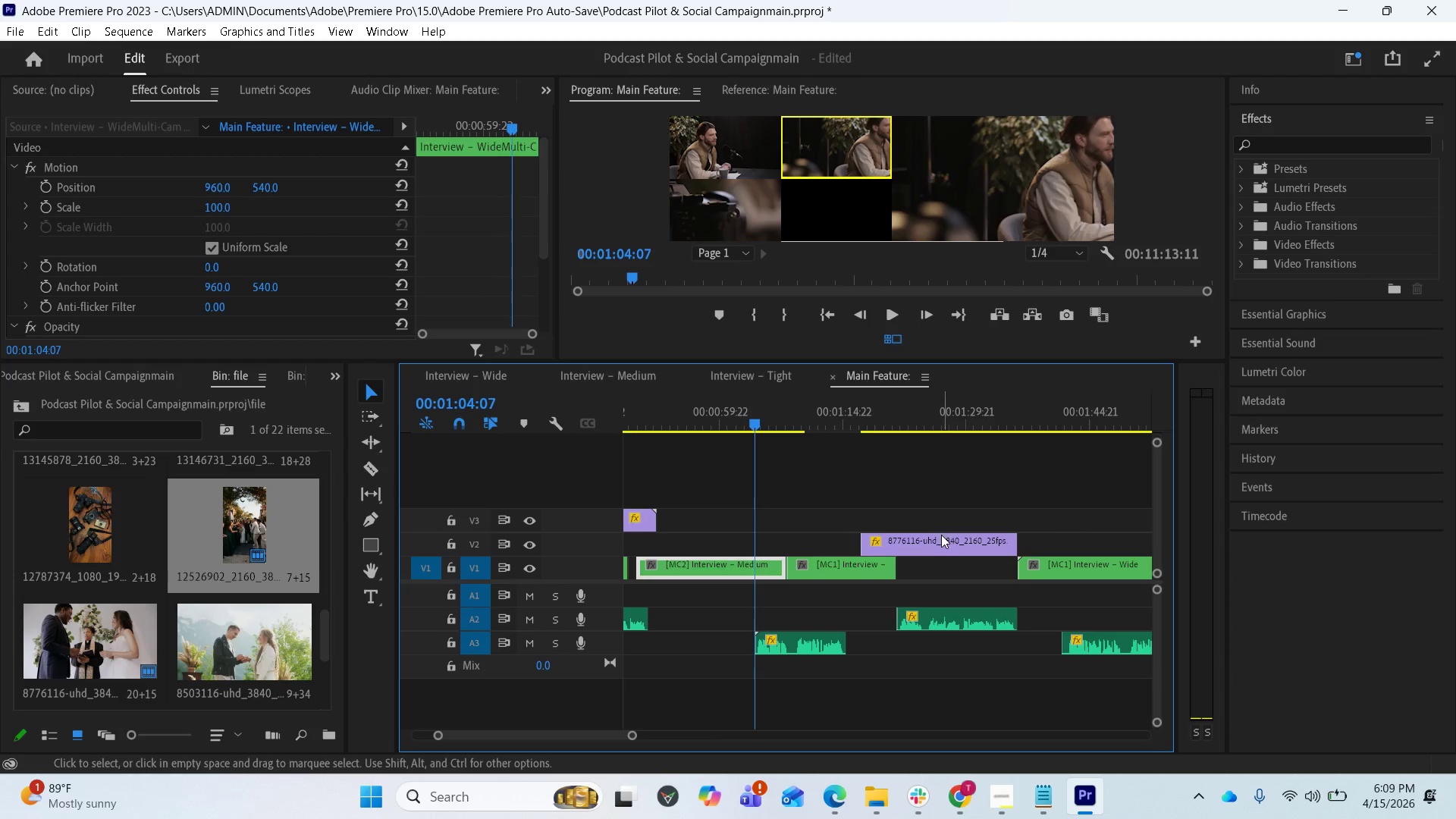 
left_click_drag(start_coordinate=[937, 536], to_coordinate=[1060, 513])
 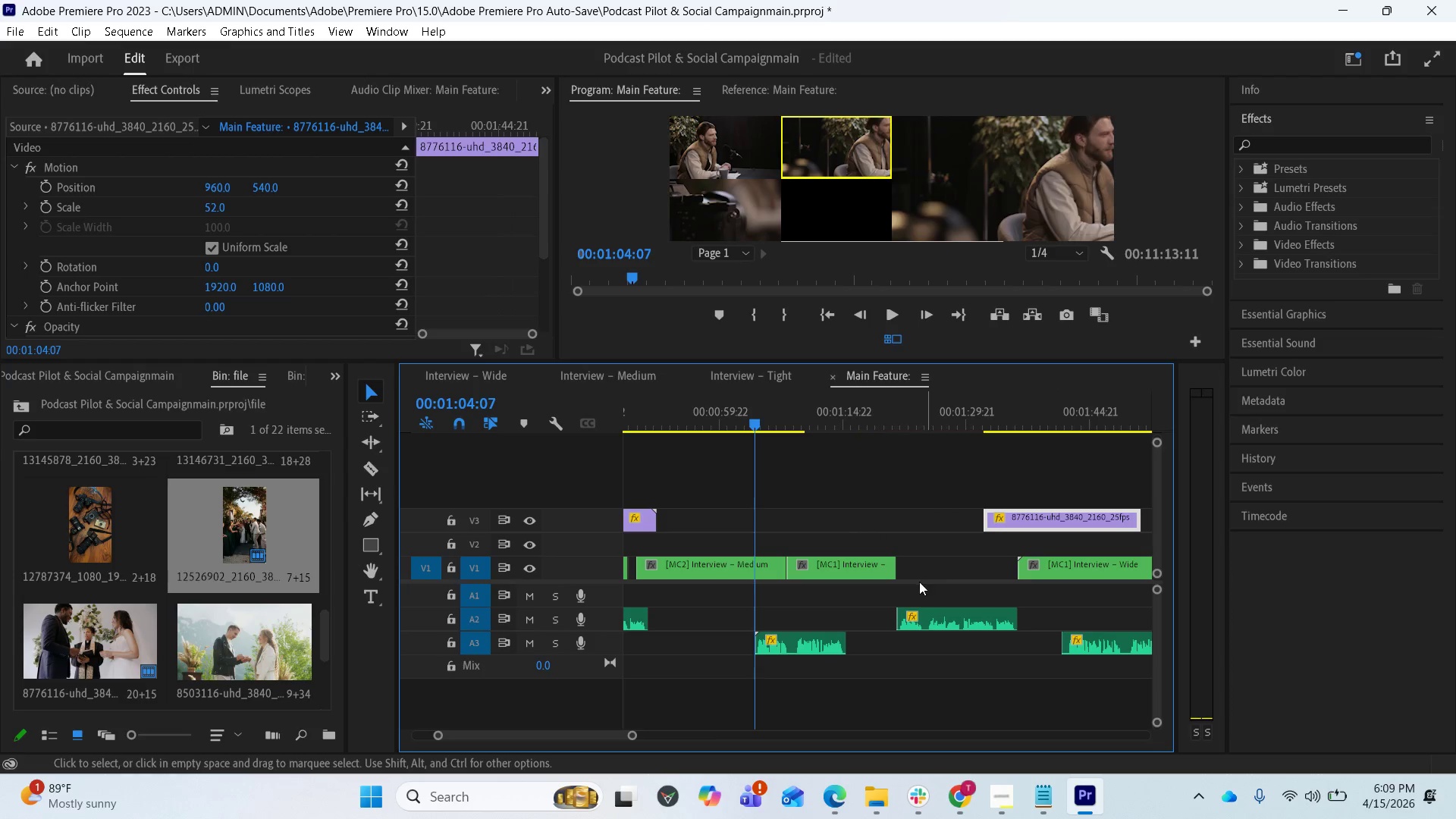 
scroll: coordinate [926, 582], scroll_direction: up, amount: 5.0
 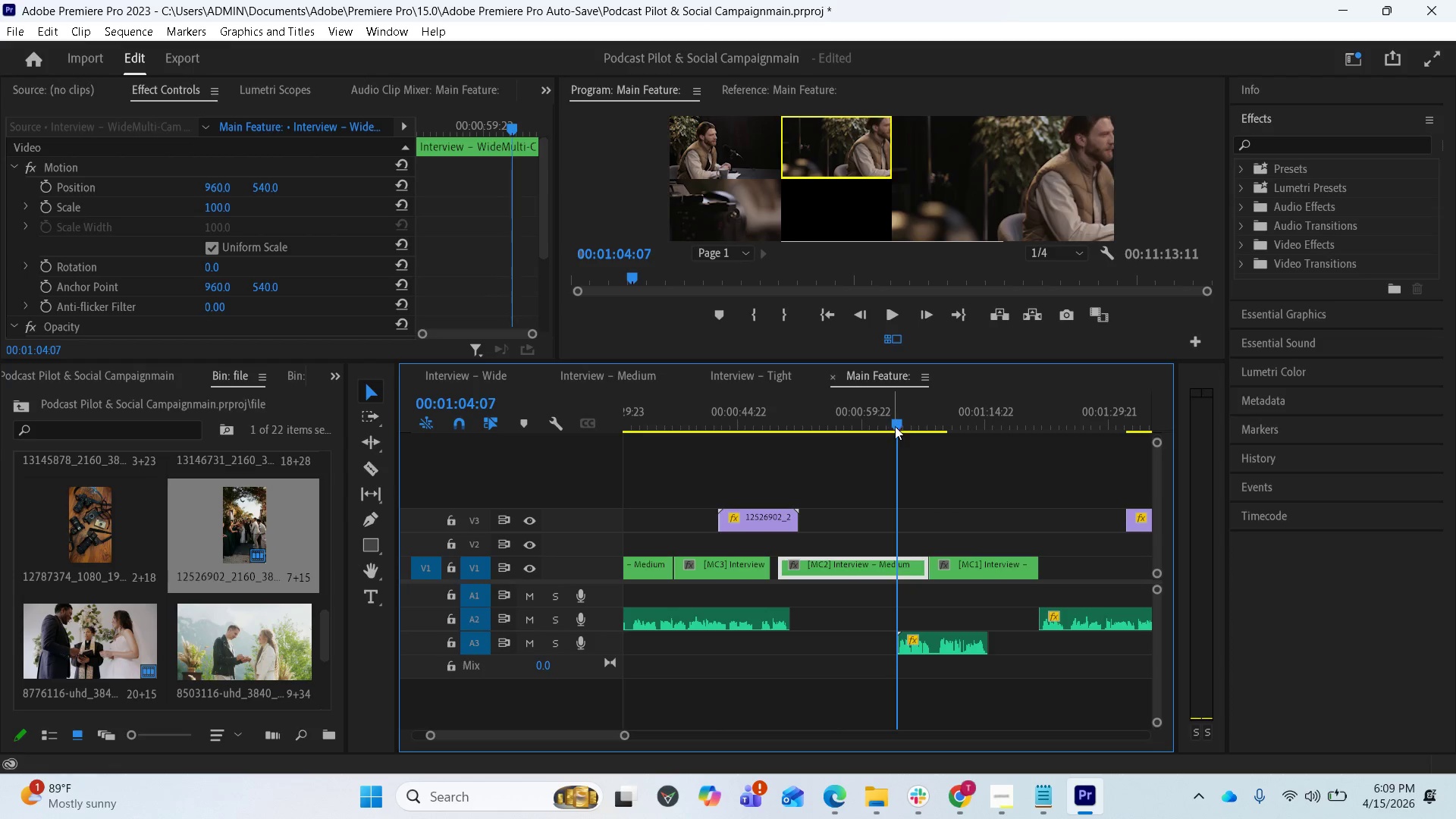 
left_click_drag(start_coordinate=[894, 419], to_coordinate=[792, 440])
 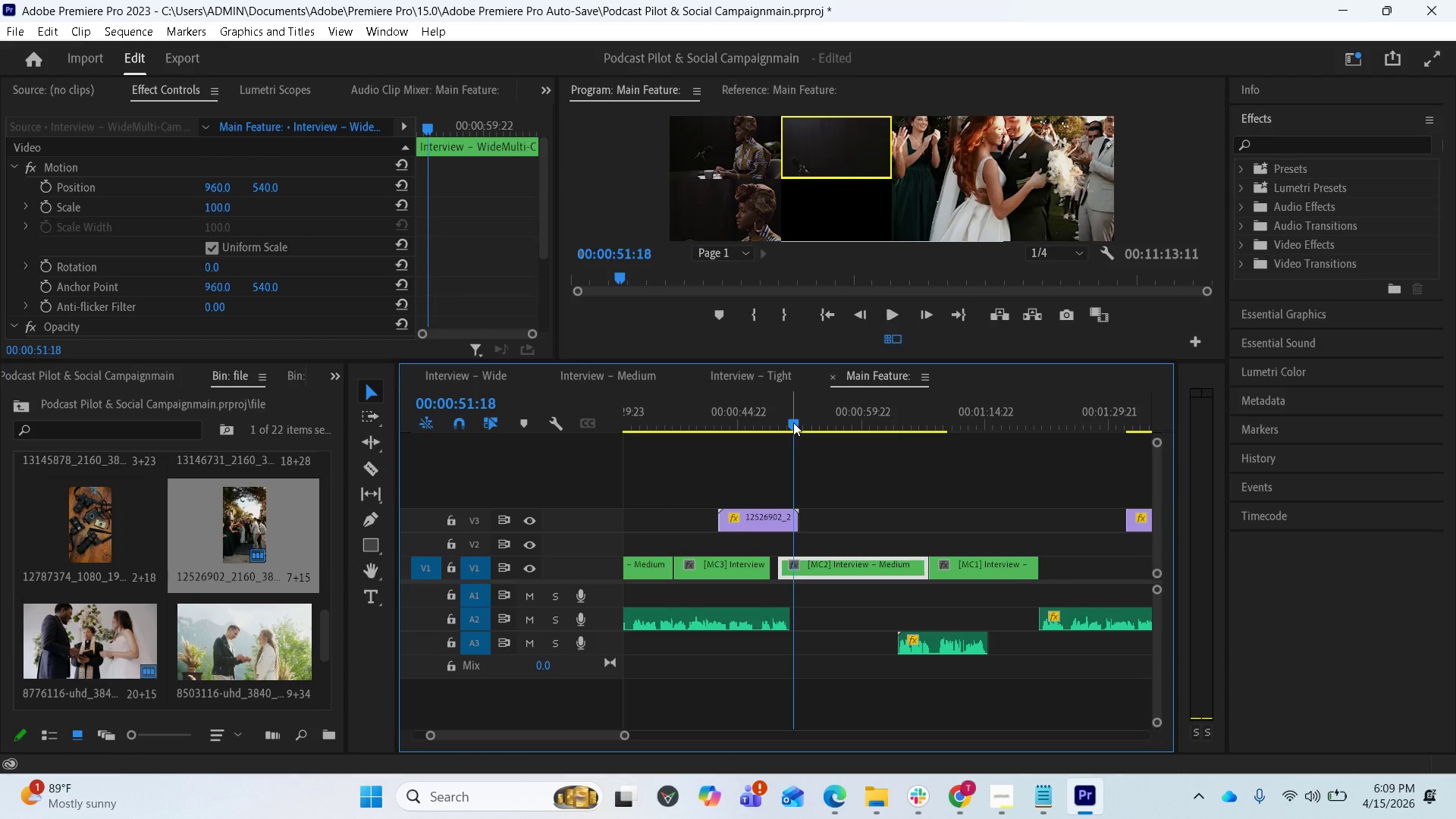 
left_click_drag(start_coordinate=[793, 422], to_coordinate=[899, 422])
 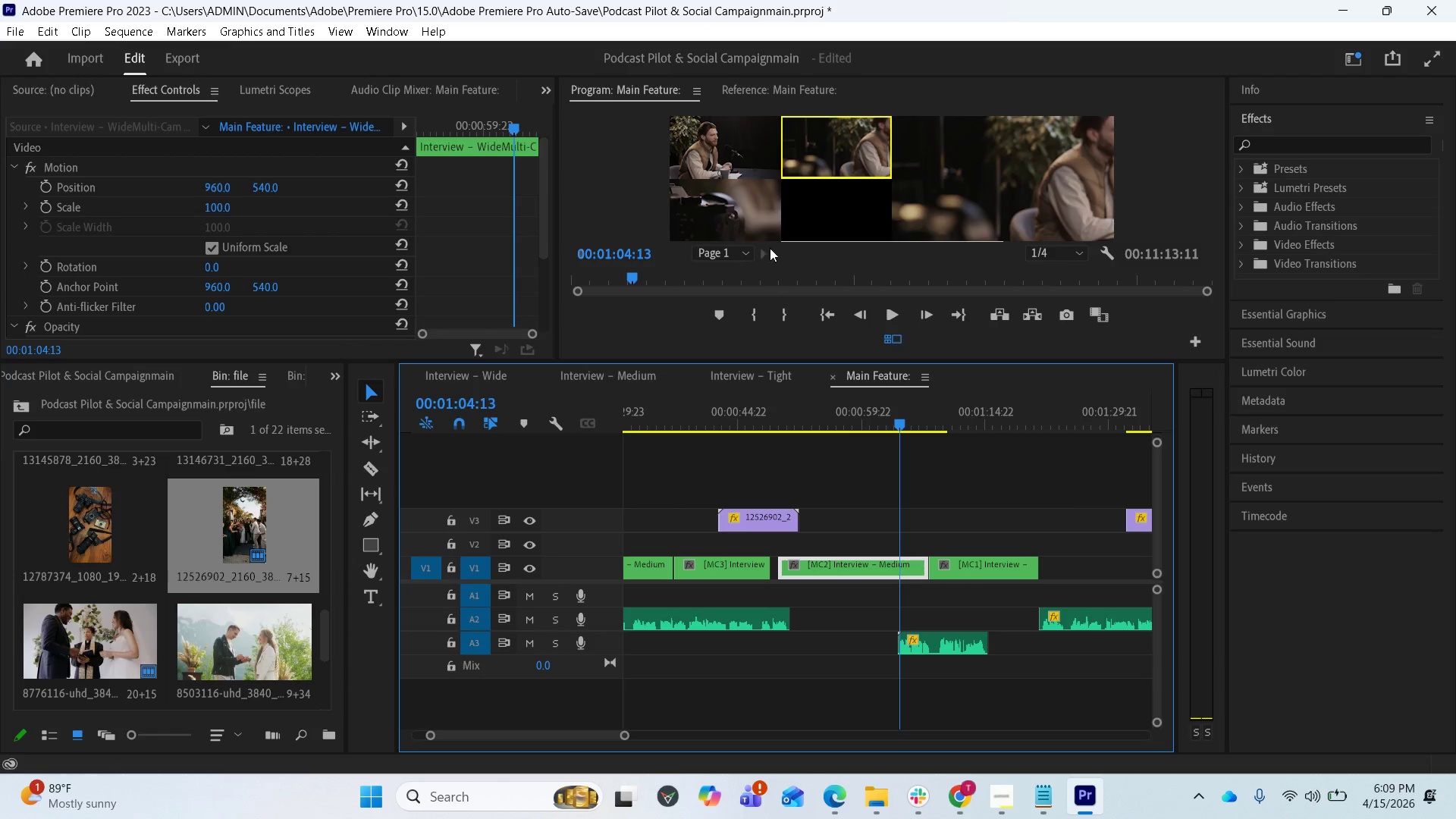 
wait(5.55)
 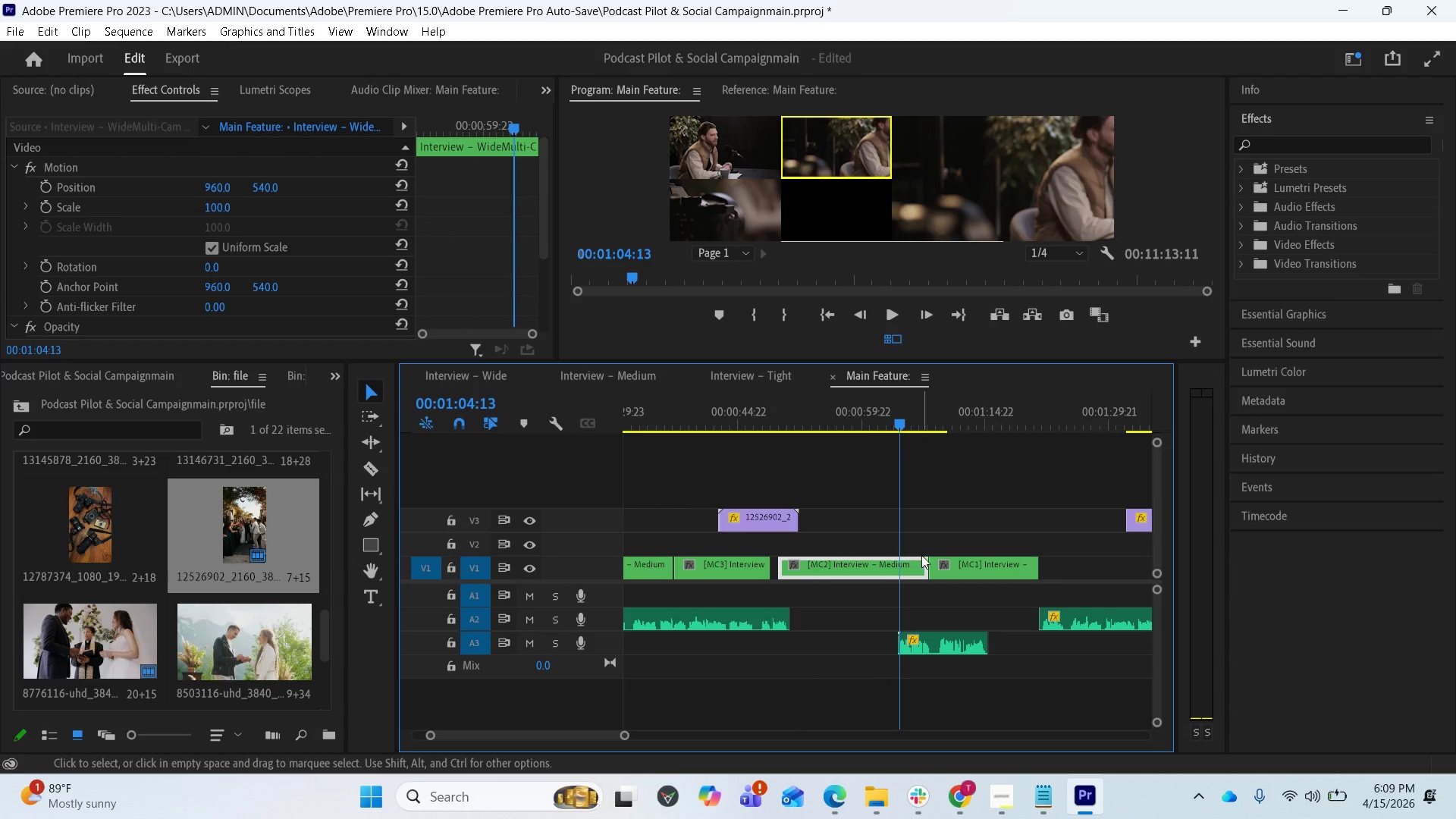 
left_click([744, 156])
 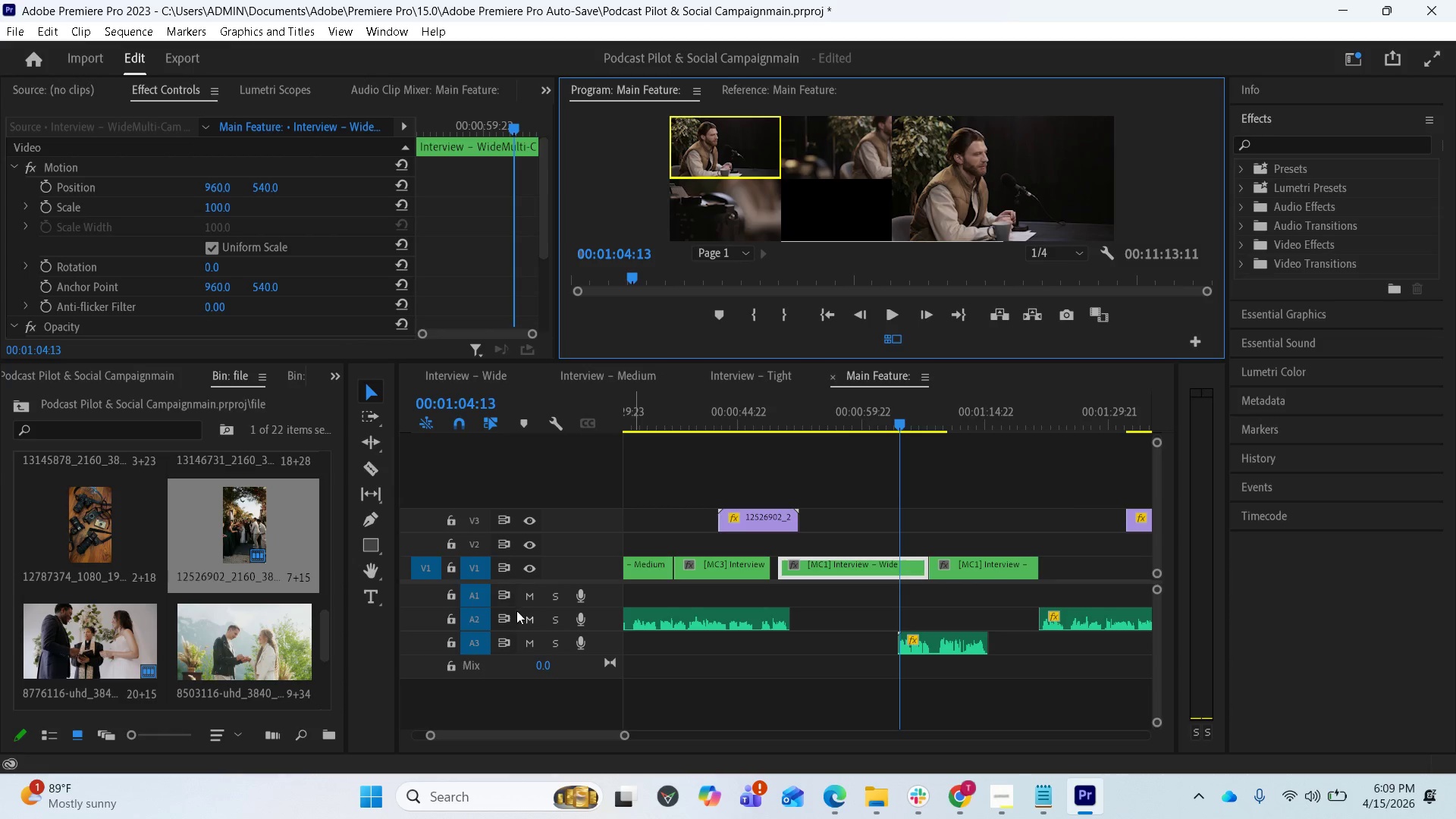 
wait(5.59)
 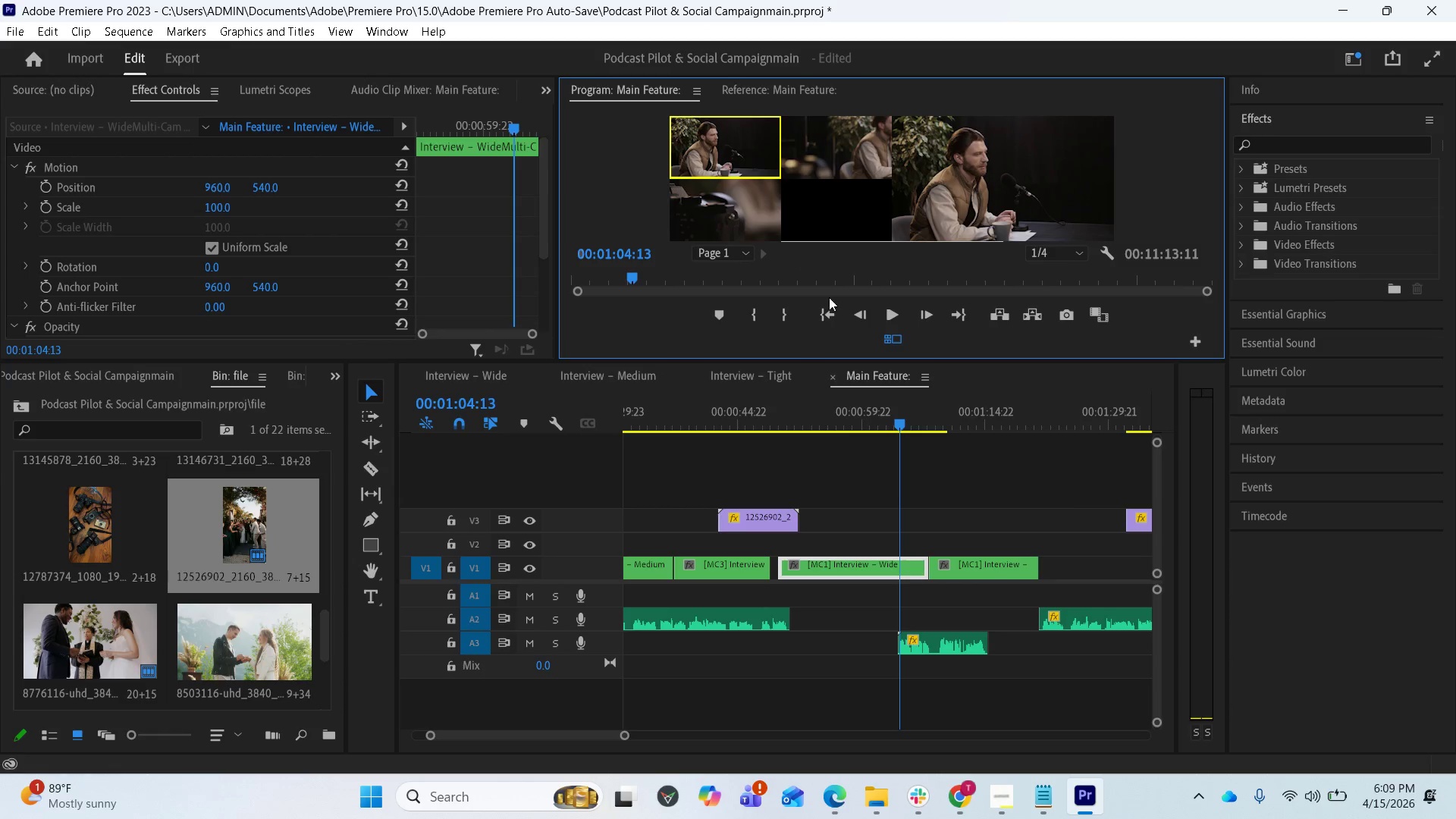 
left_click([367, 465])
 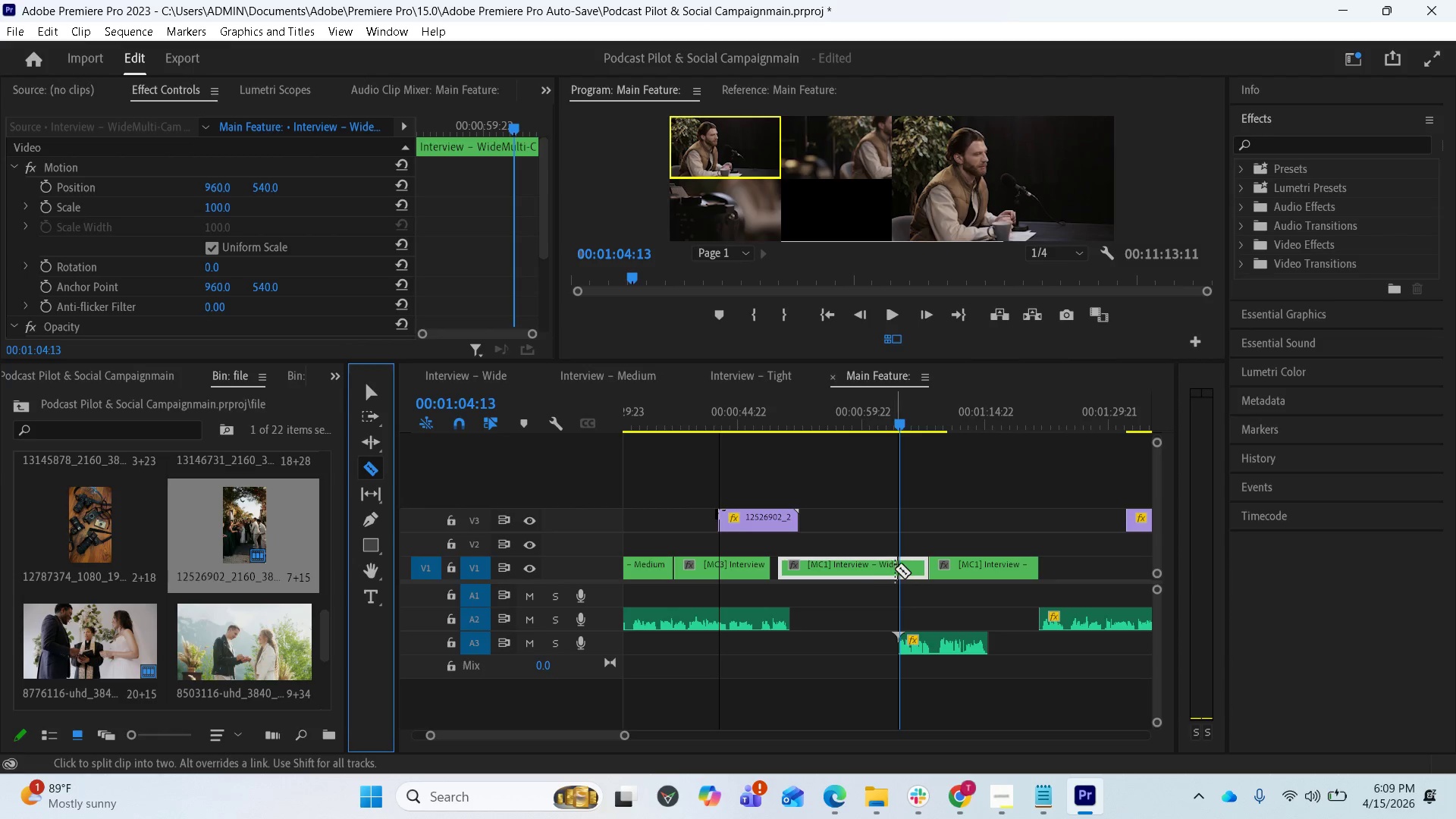 
left_click([895, 569])
 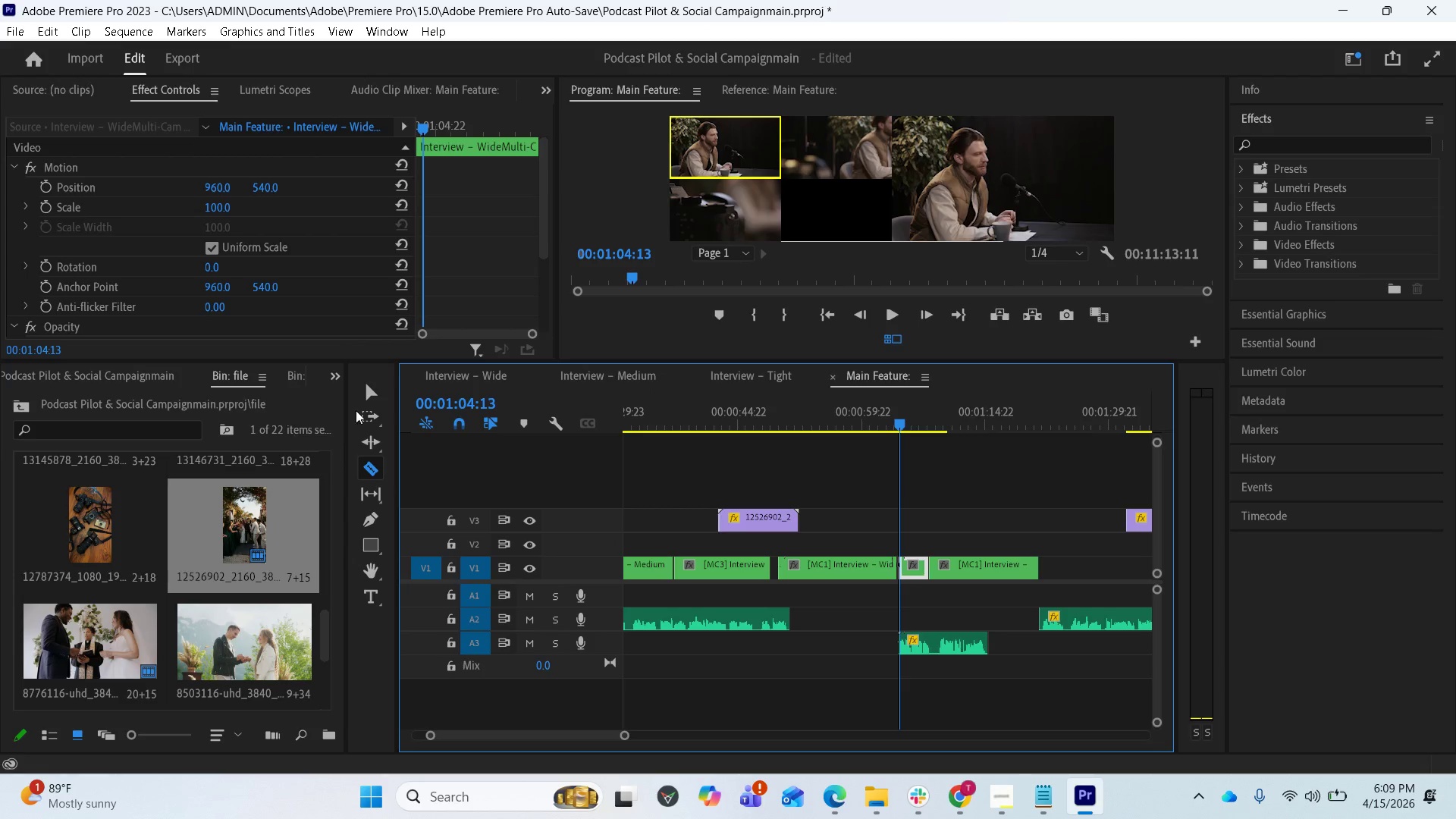 
left_click([375, 397])
 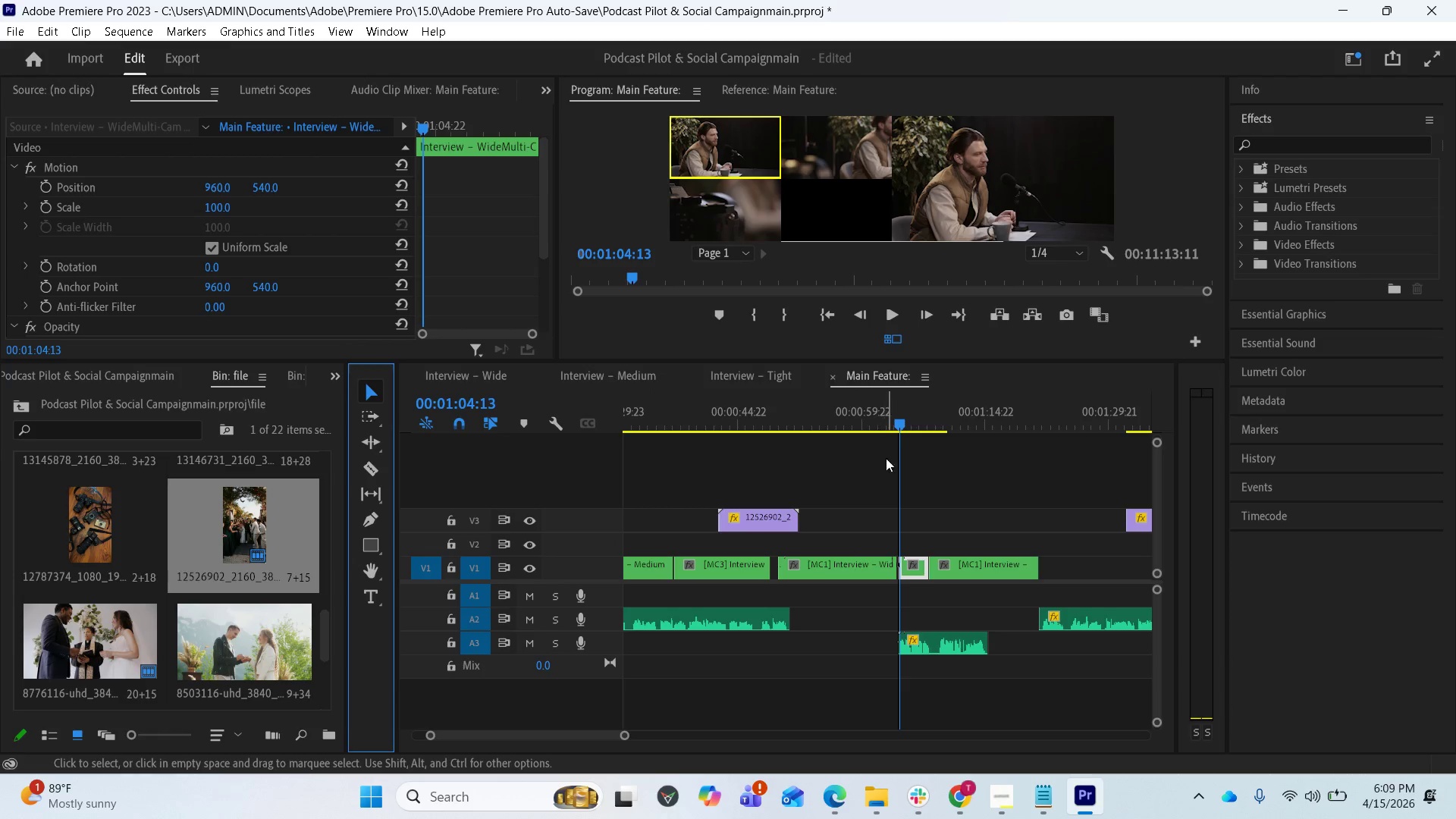 
left_click_drag(start_coordinate=[896, 424], to_coordinate=[859, 438])
 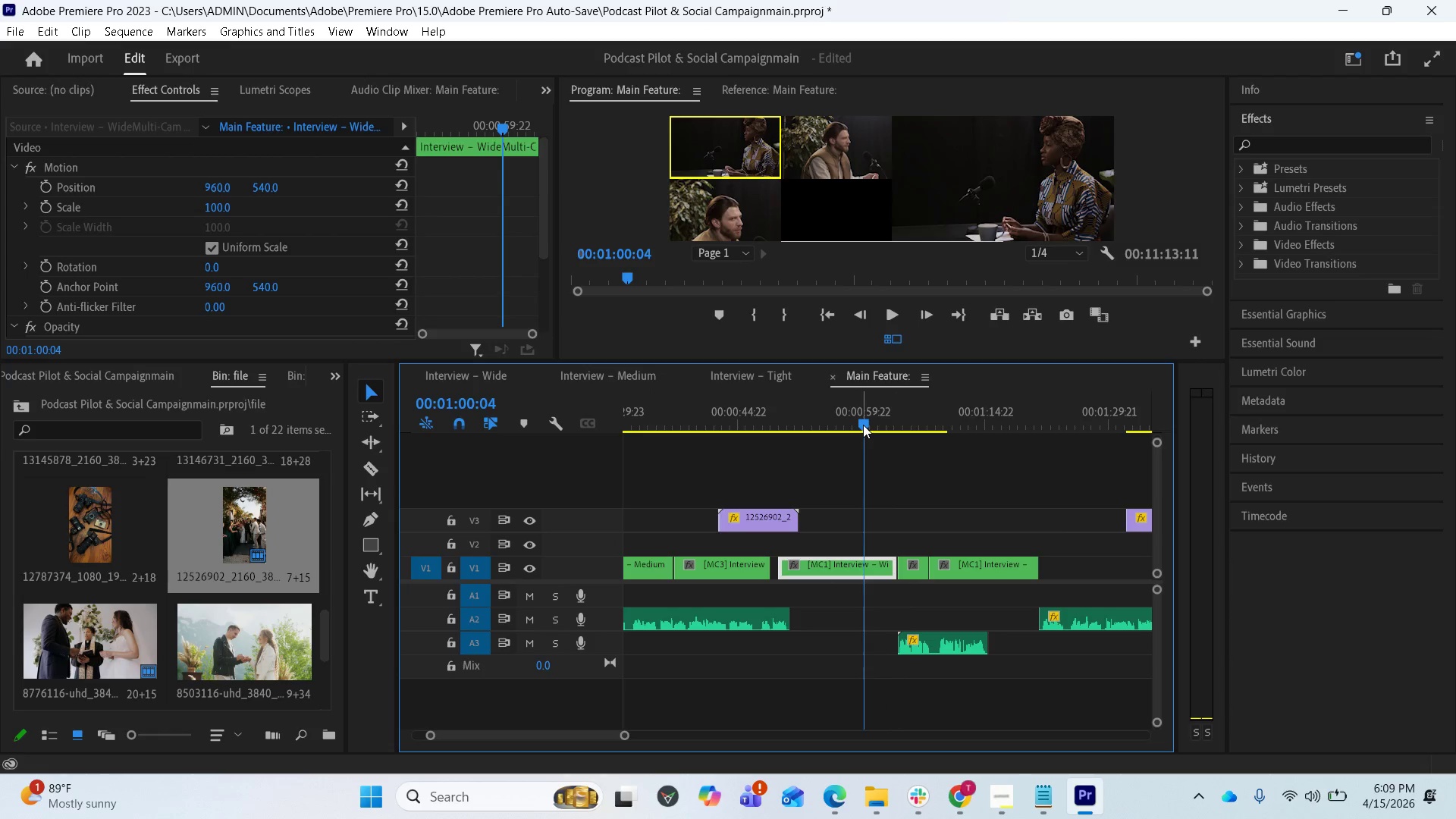 
left_click([863, 425])
 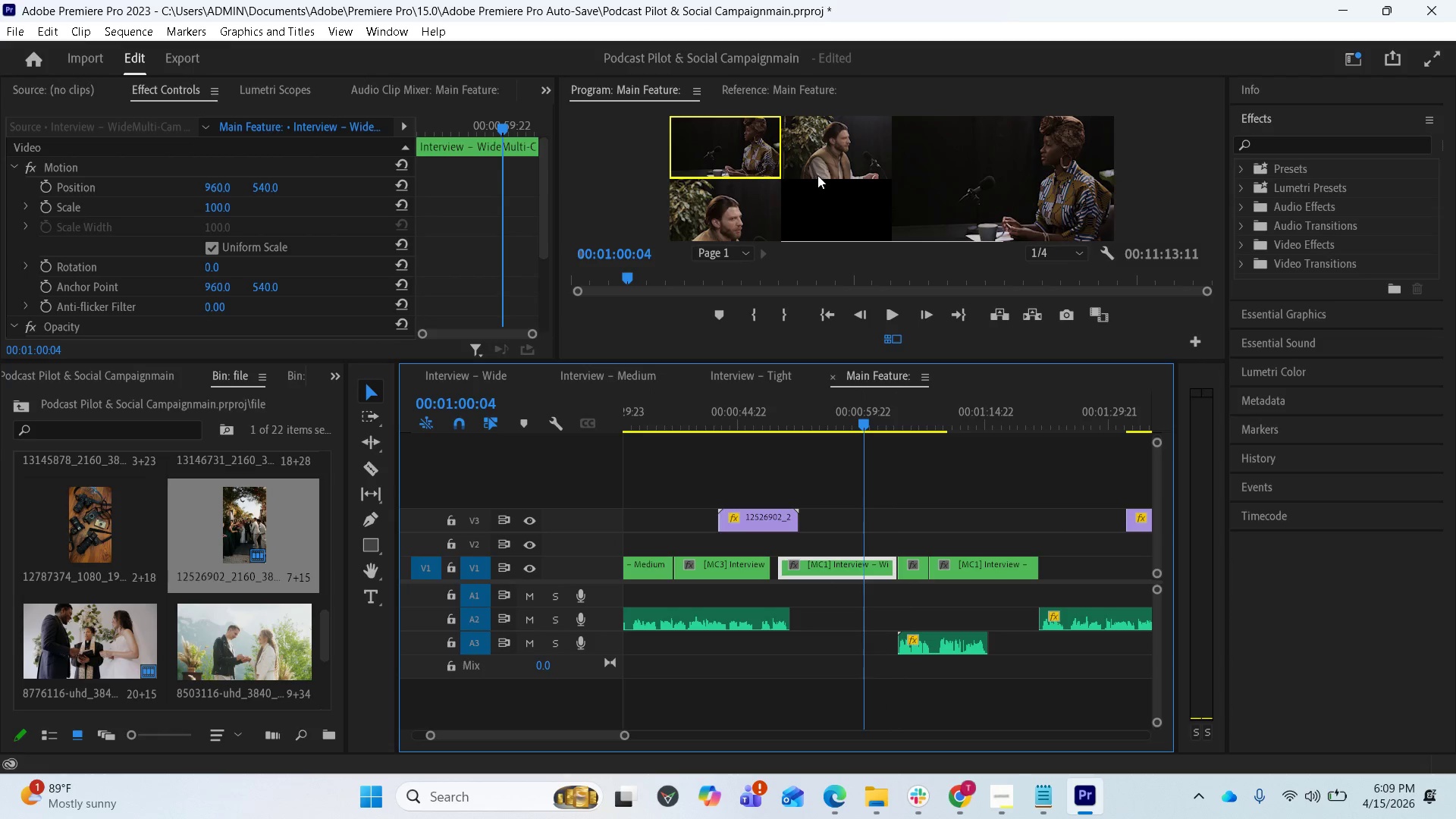 
left_click([817, 167])
 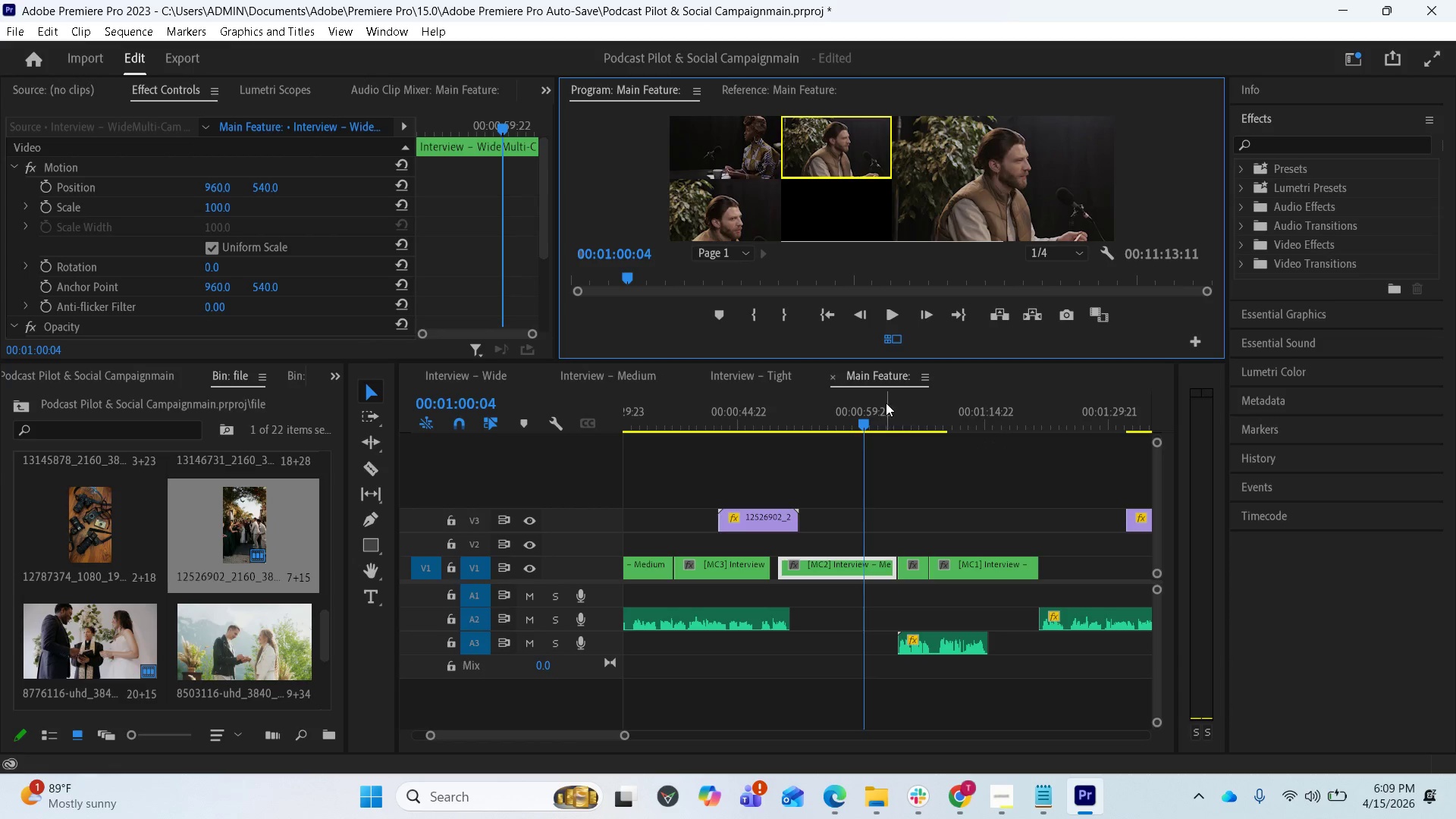 
left_click_drag(start_coordinate=[864, 419], to_coordinate=[891, 411])
 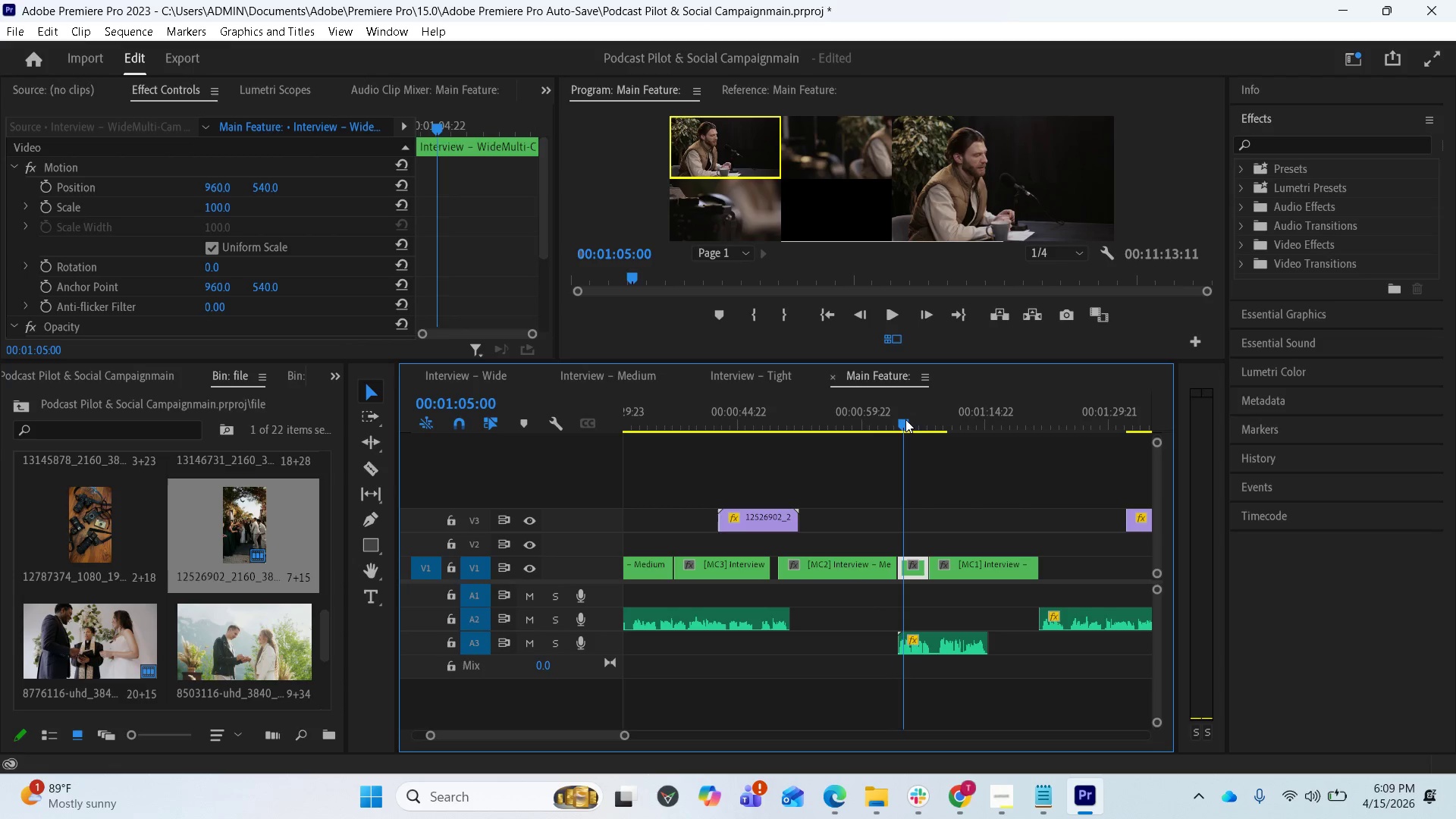 
wait(11.55)
 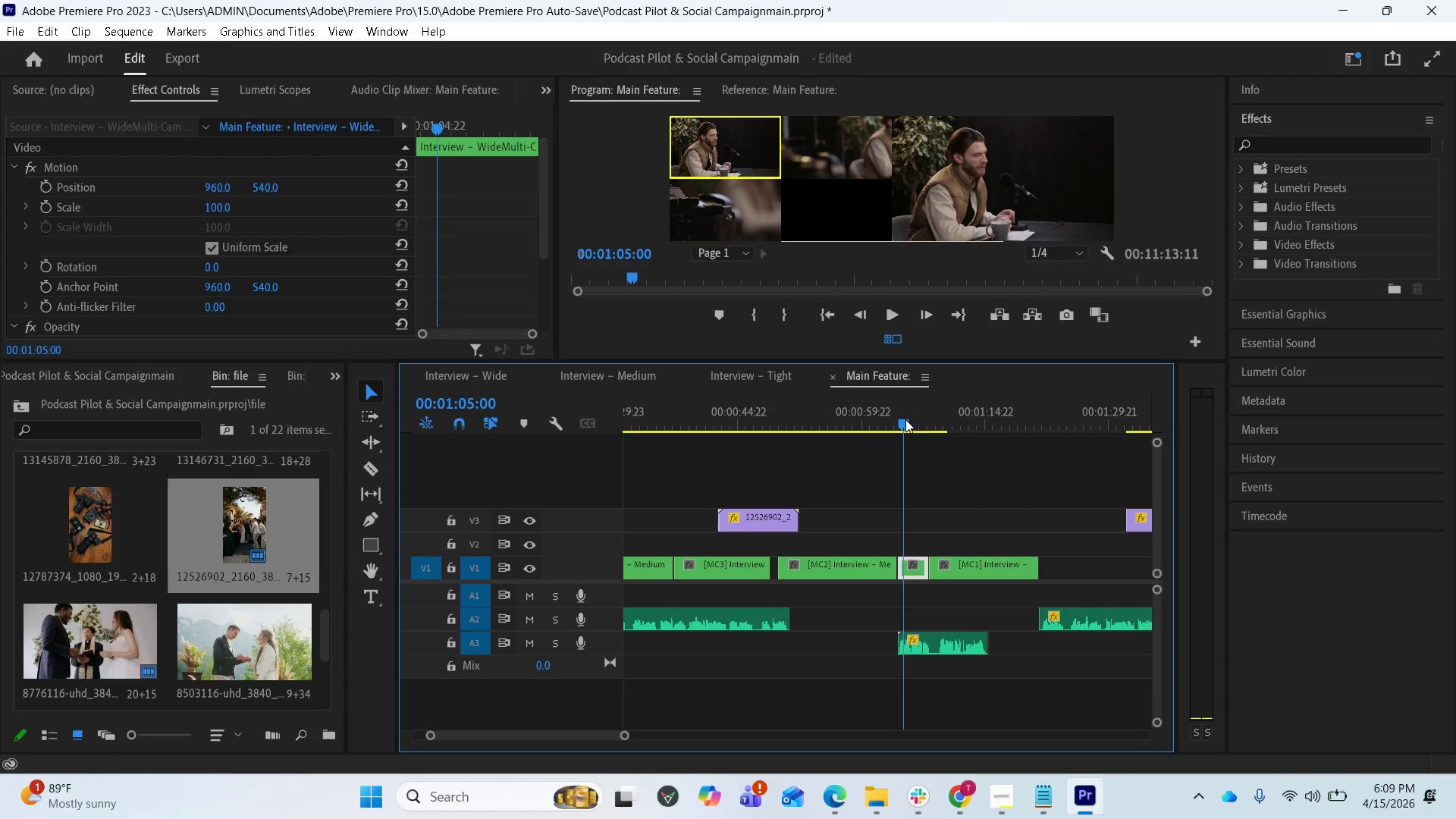 
left_click_drag(start_coordinate=[895, 573], to_coordinate=[884, 570])
 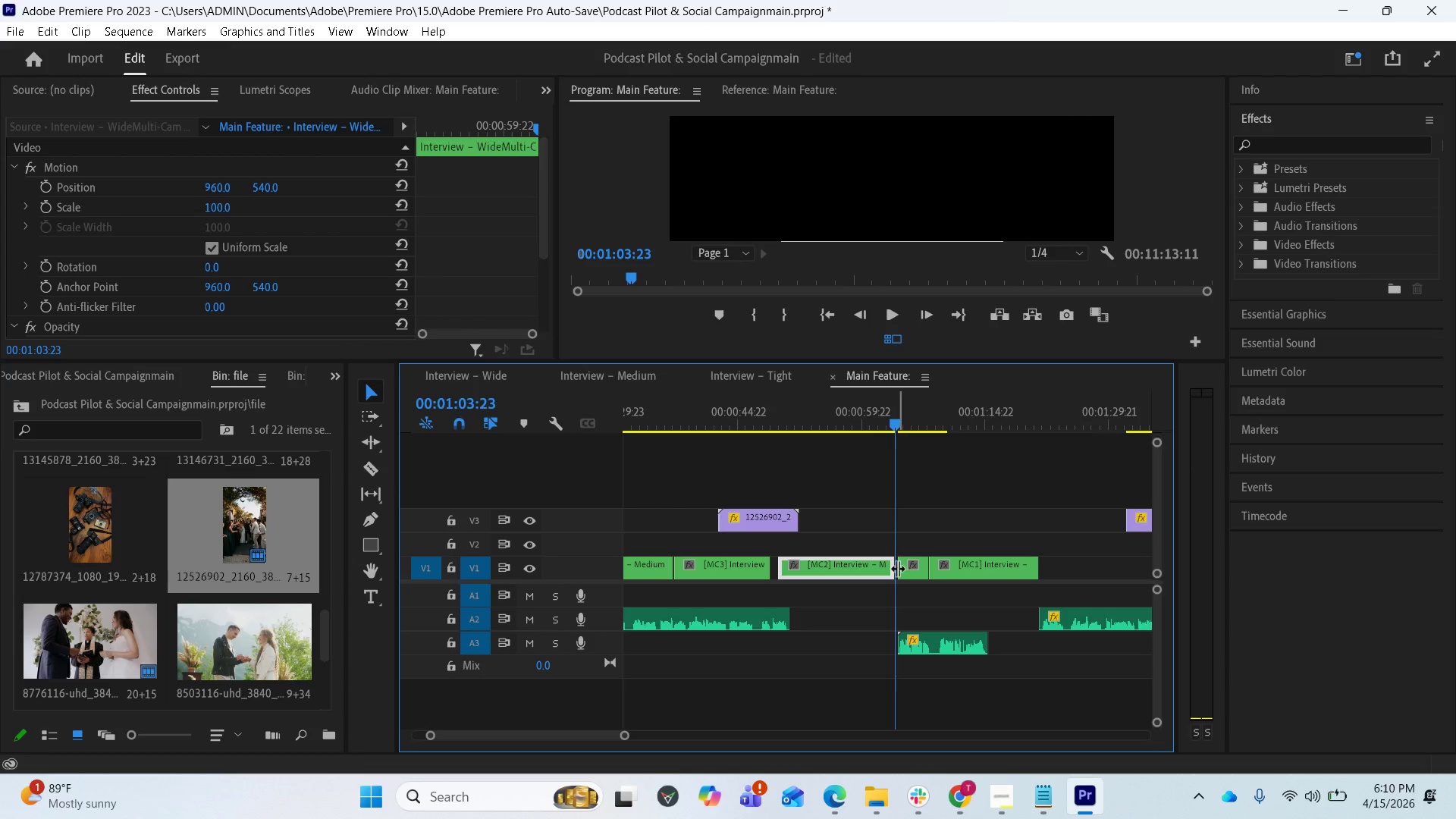 
left_click_drag(start_coordinate=[894, 569], to_coordinate=[880, 569])
 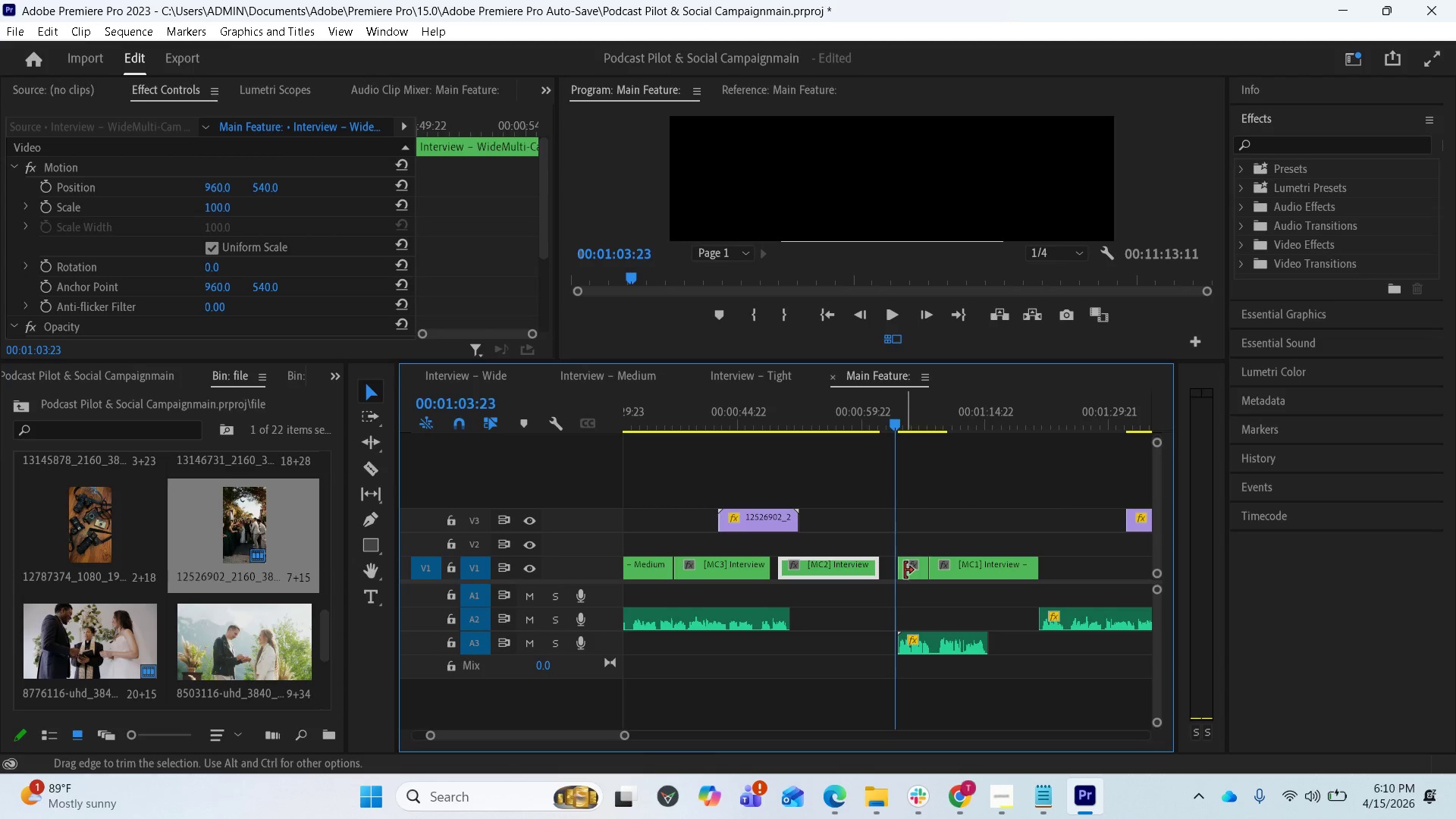 
left_click_drag(start_coordinate=[902, 570], to_coordinate=[886, 571])
 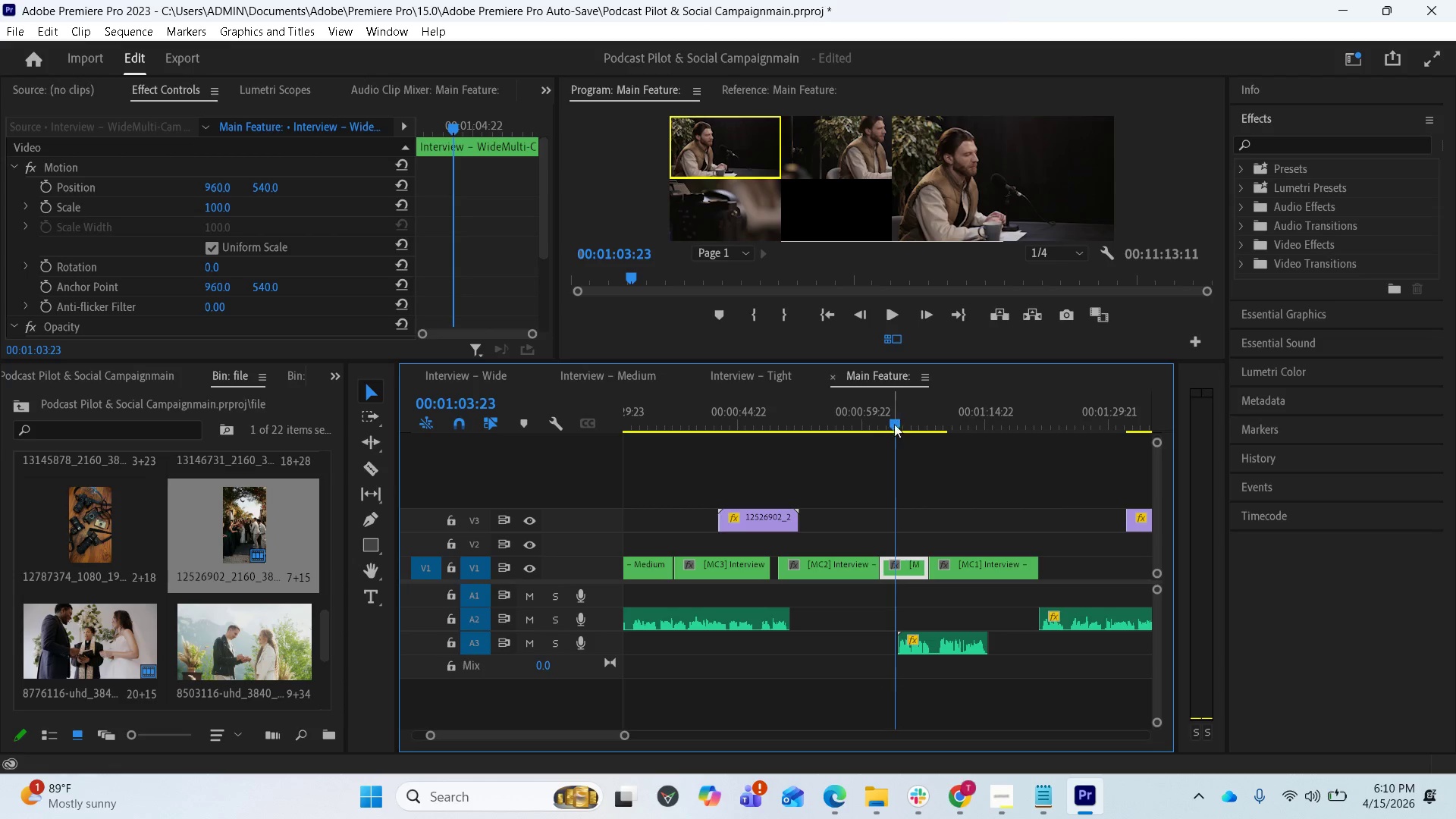 
left_click_drag(start_coordinate=[893, 425], to_coordinate=[888, 426])
 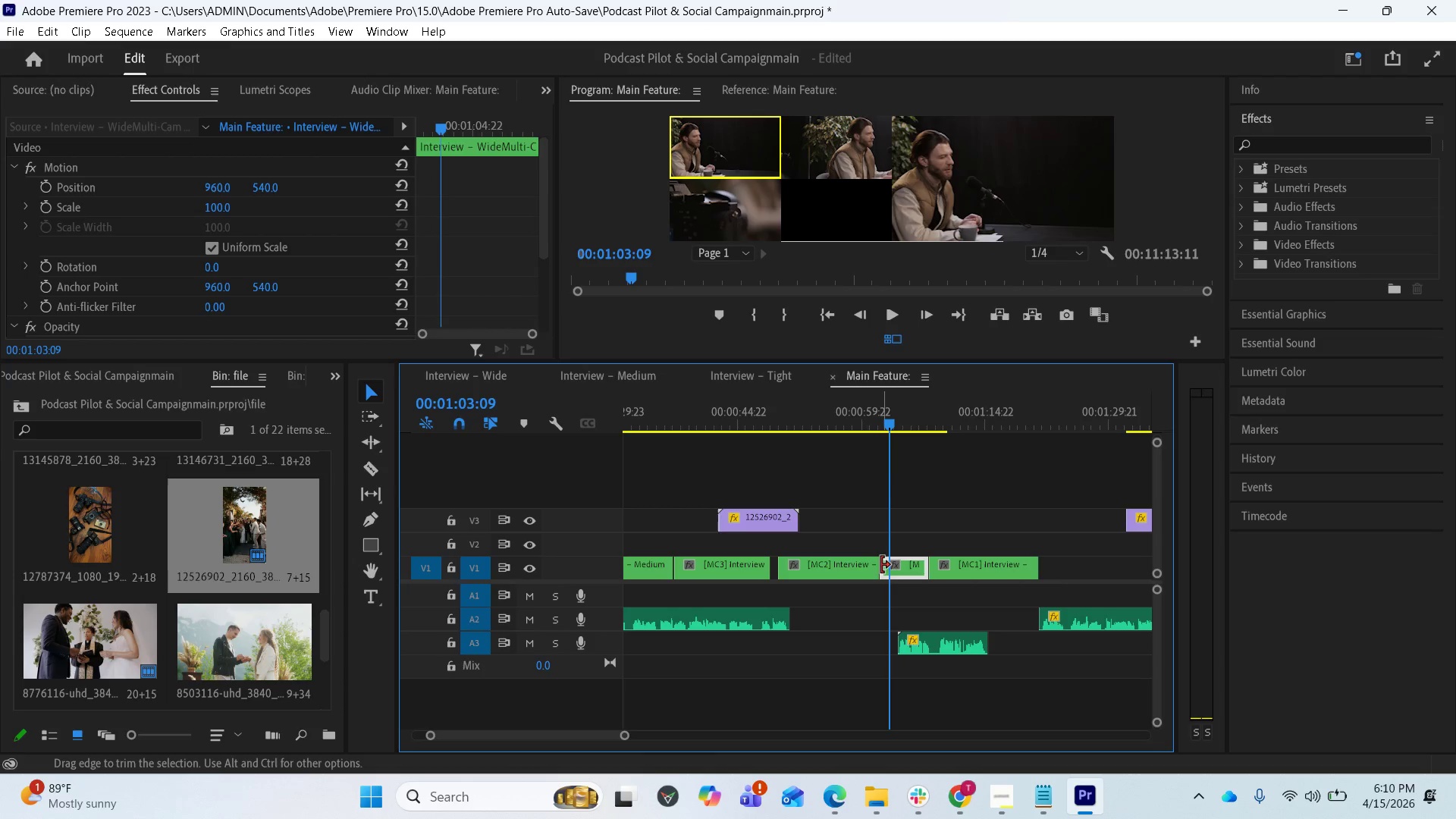 
left_click_drag(start_coordinate=[882, 566], to_coordinate=[888, 564])
 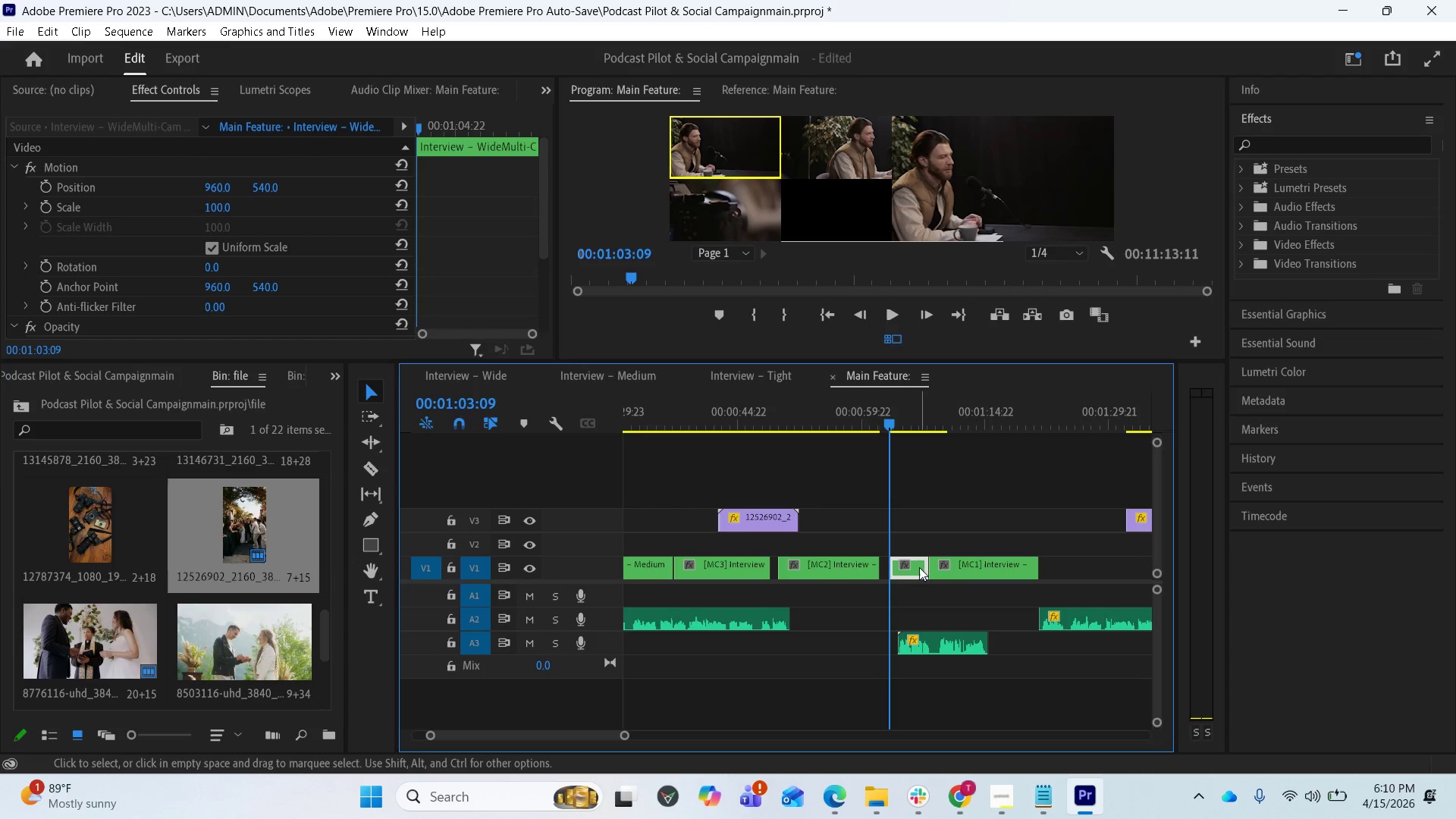 
left_click_drag(start_coordinate=[914, 574], to_coordinate=[906, 578])
 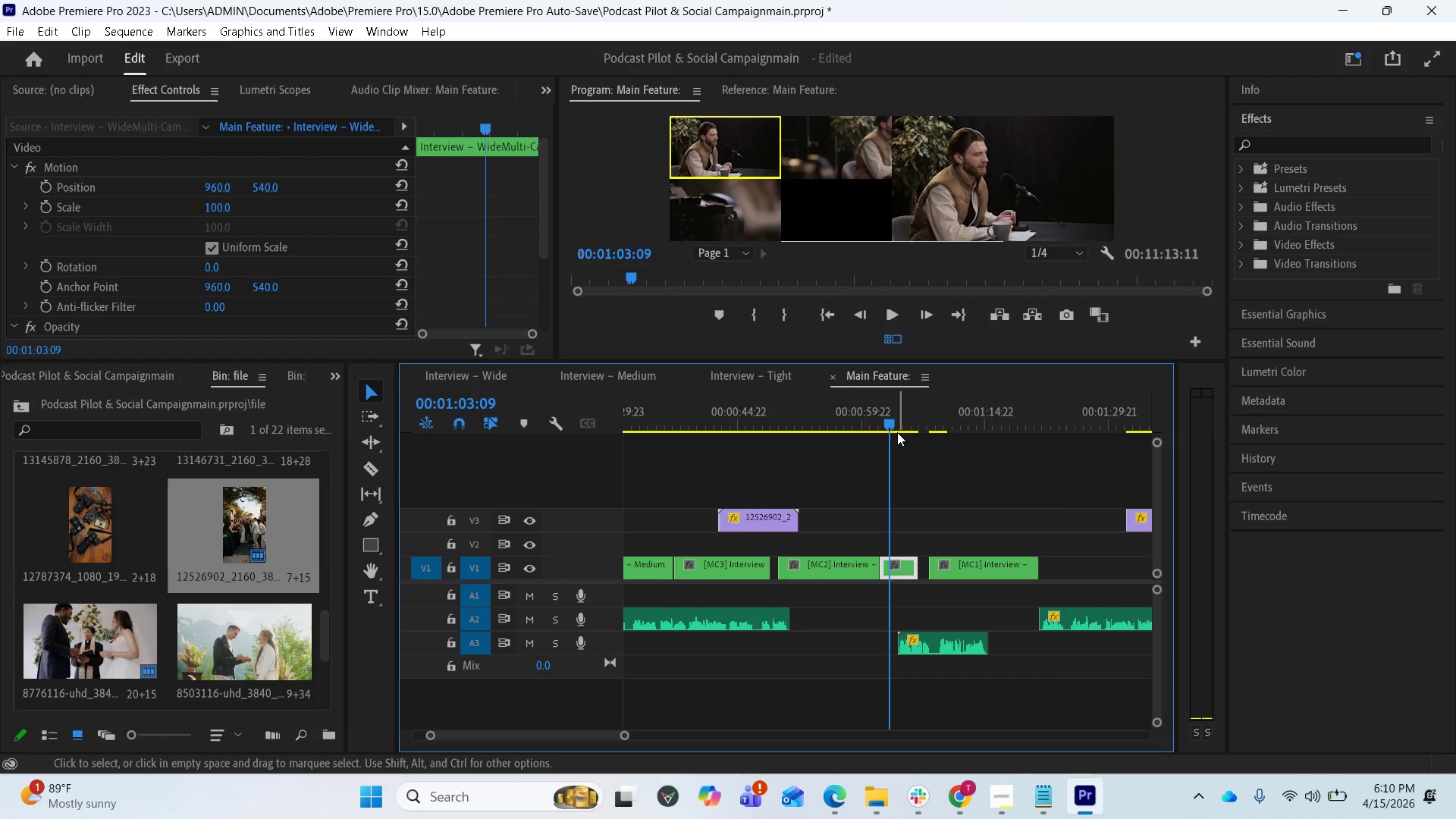 
left_click_drag(start_coordinate=[887, 424], to_coordinate=[911, 438])
 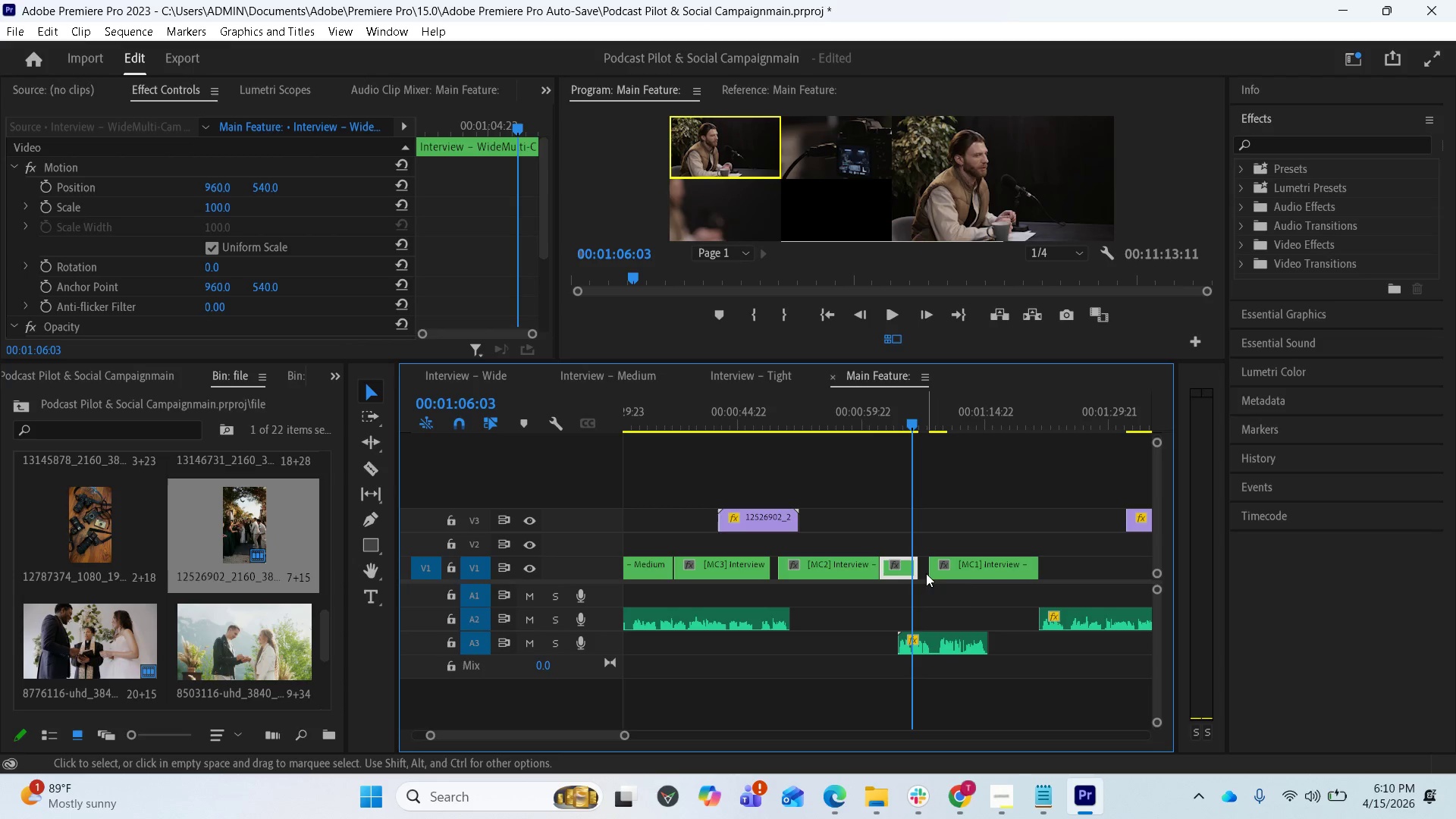 
left_click_drag(start_coordinate=[918, 567], to_coordinate=[926, 567])
 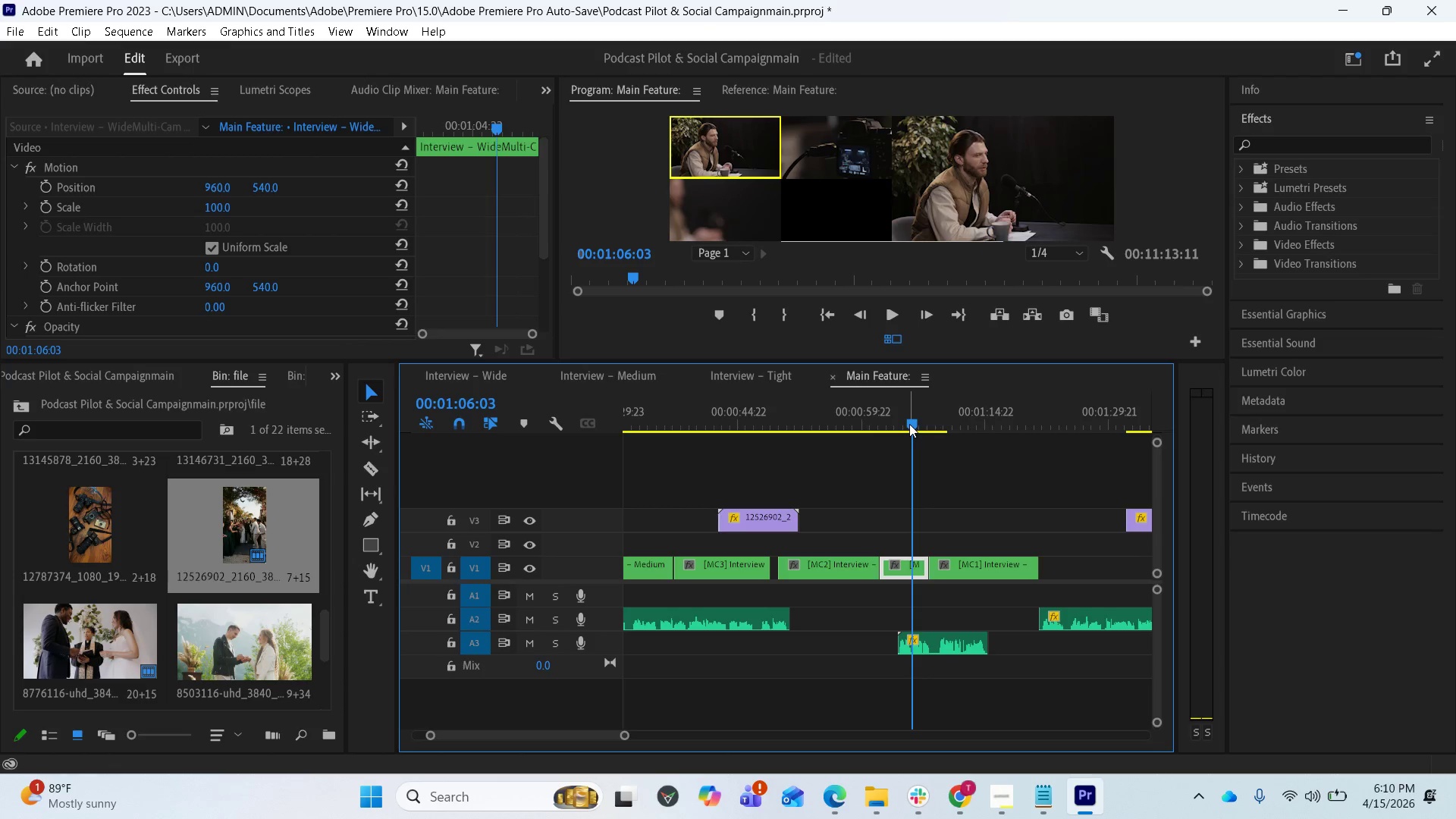 
left_click_drag(start_coordinate=[909, 423], to_coordinate=[952, 425])
 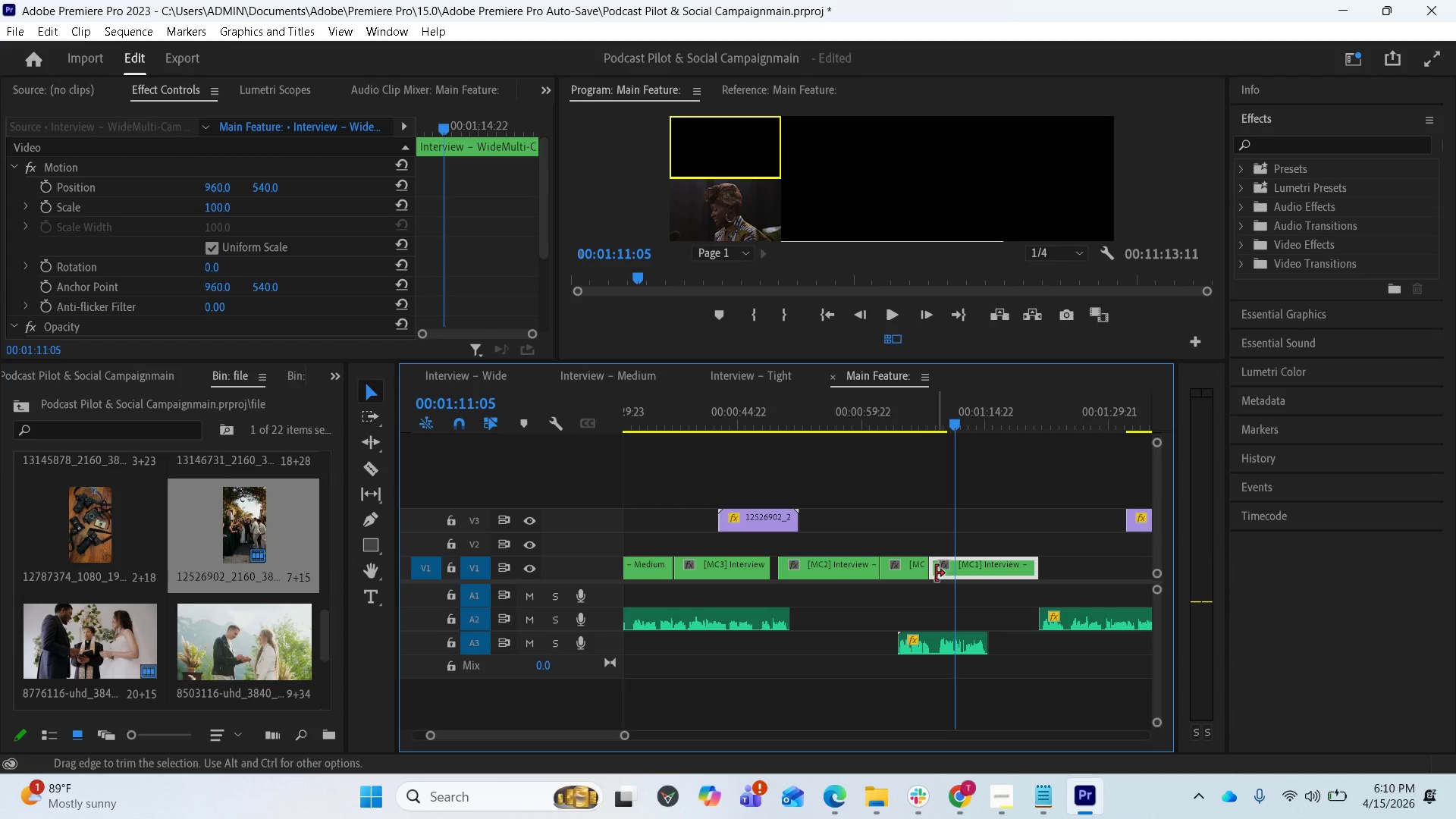 
left_click_drag(start_coordinate=[935, 573], to_coordinate=[964, 568])
 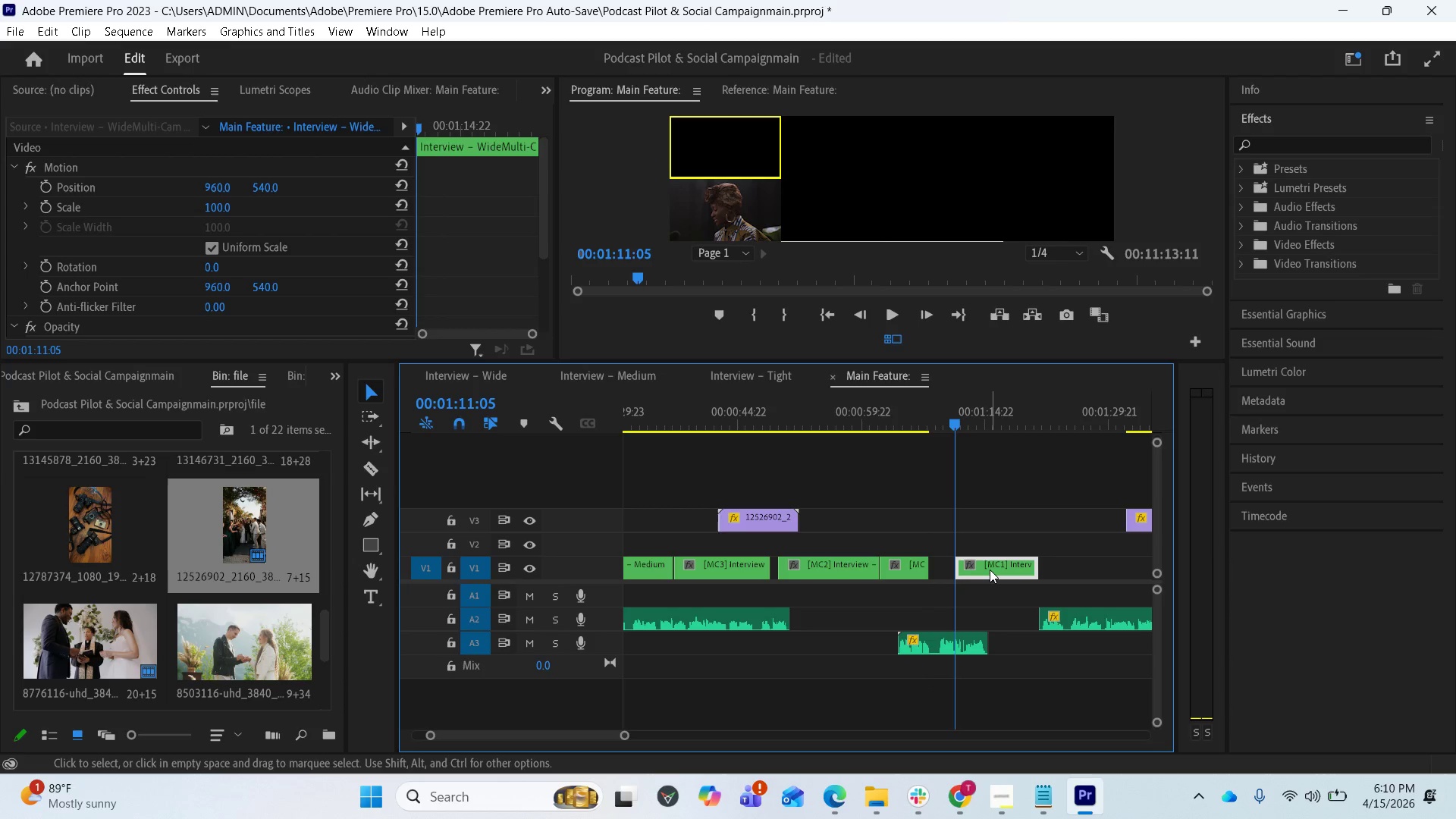 
left_click_drag(start_coordinate=[990, 570], to_coordinate=[1059, 569])
 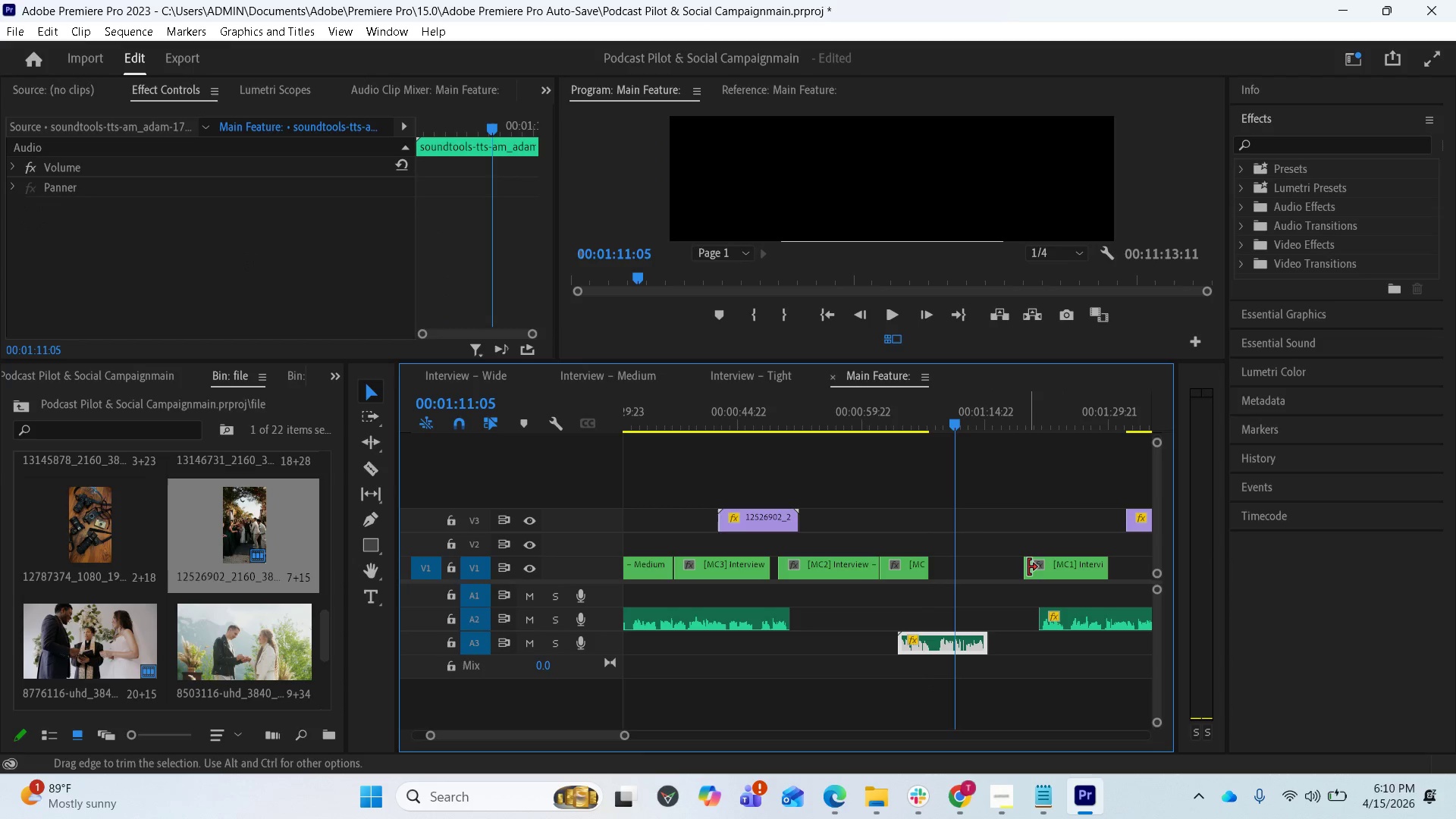 
left_click_drag(start_coordinate=[1028, 567], to_coordinate=[953, 579])
 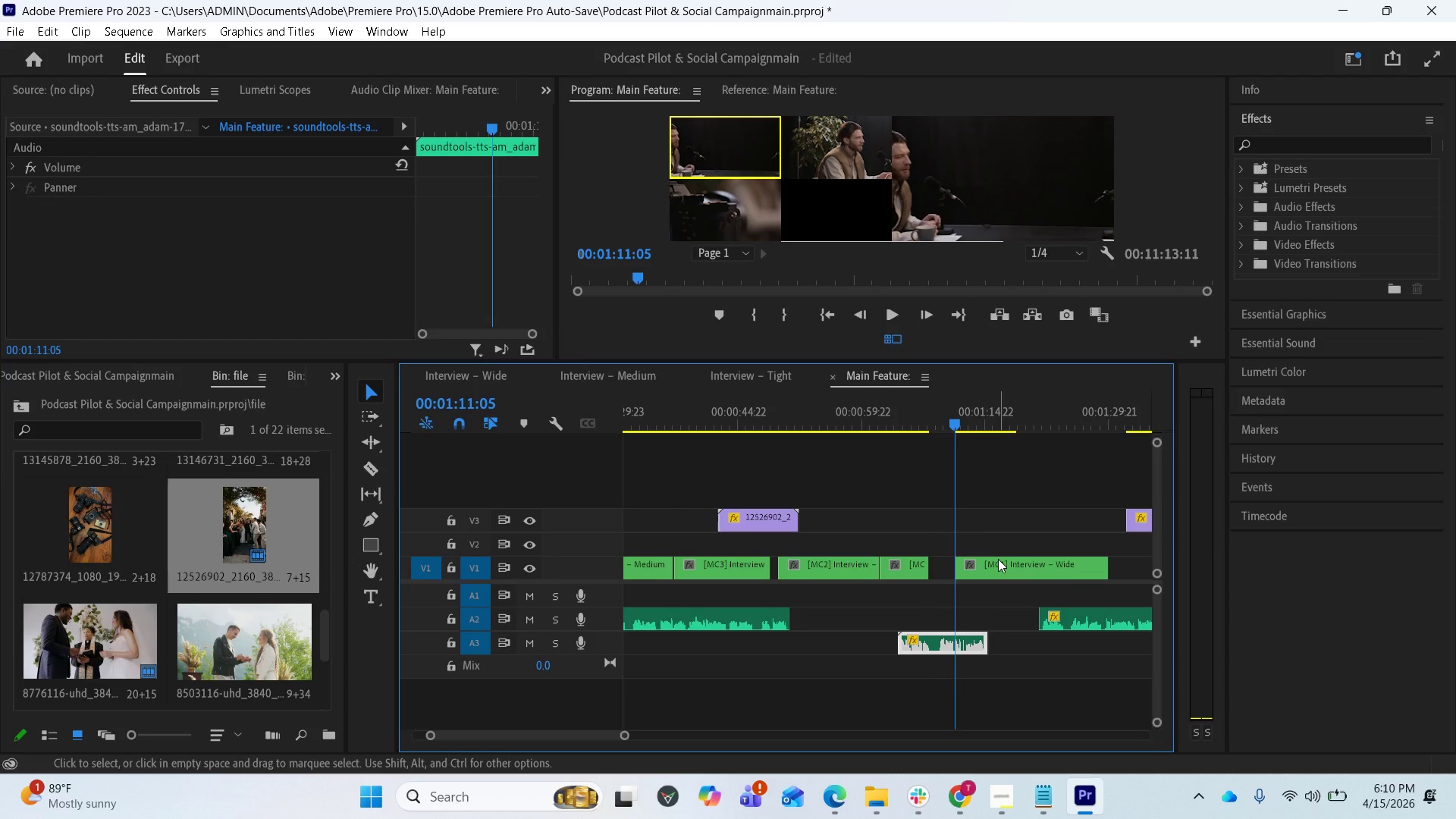 
left_click_drag(start_coordinate=[997, 560], to_coordinate=[982, 573])
 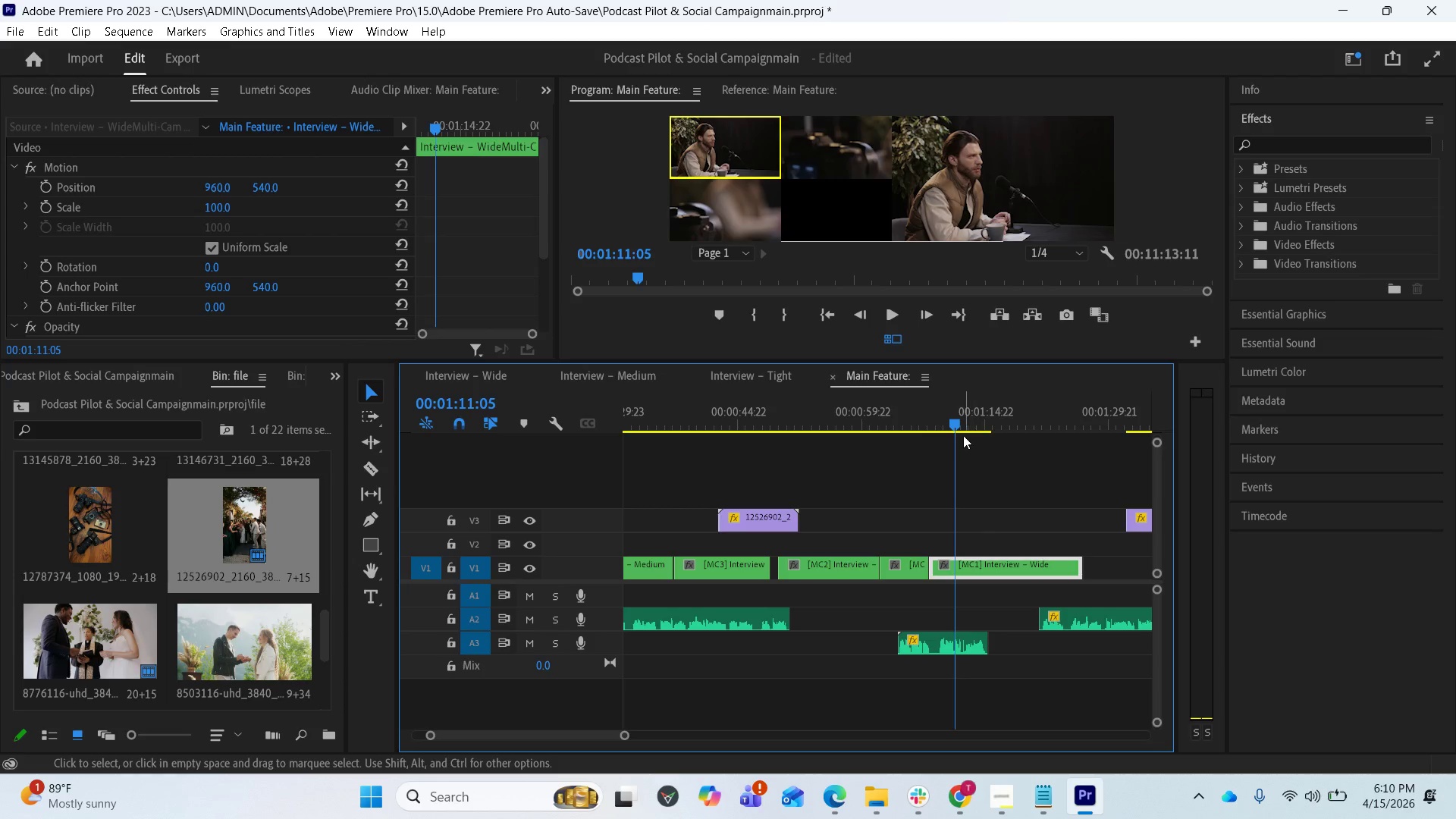 
left_click_drag(start_coordinate=[957, 426], to_coordinate=[940, 447])
 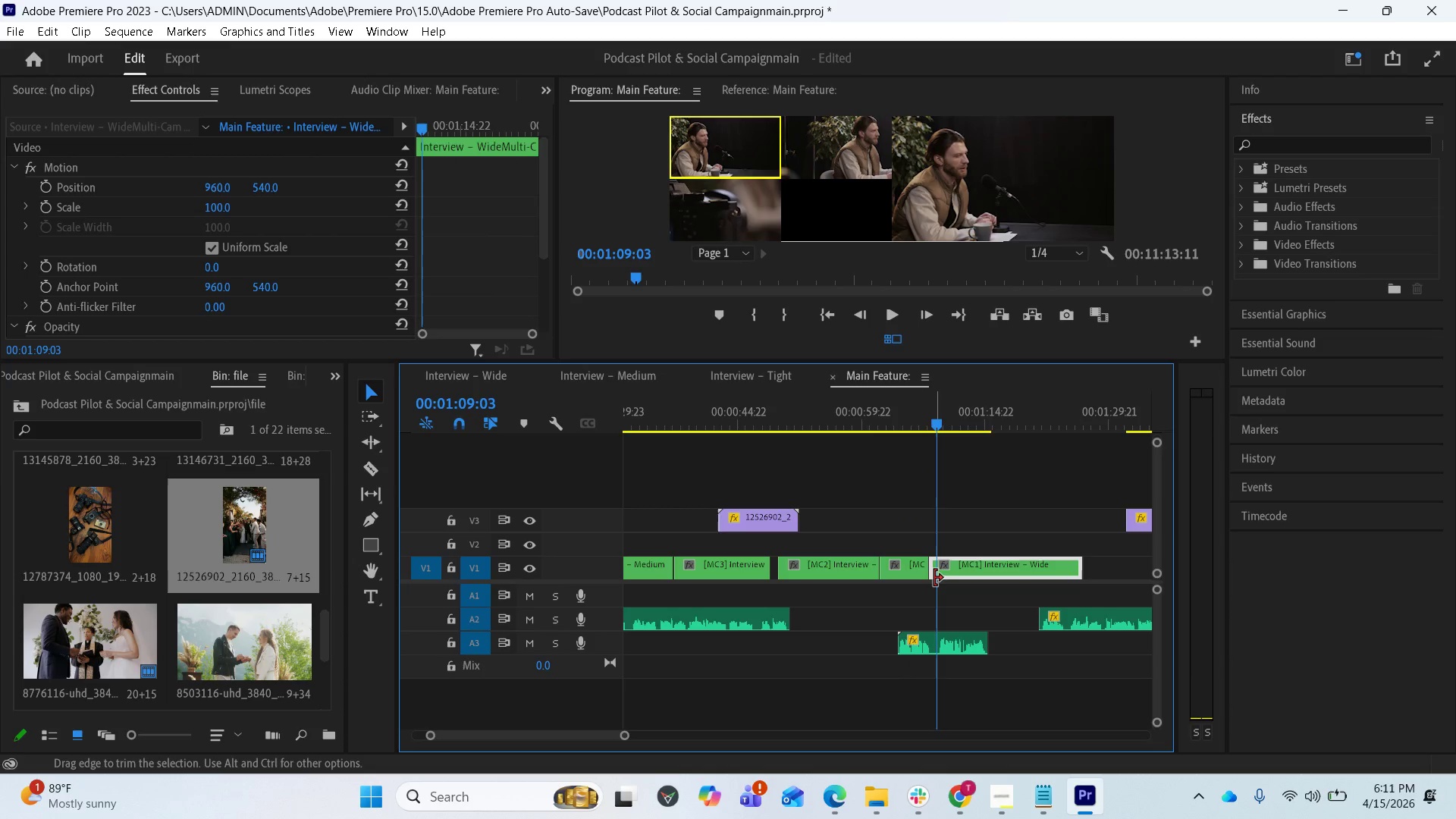 
left_click_drag(start_coordinate=[934, 577], to_coordinate=[940, 575])
 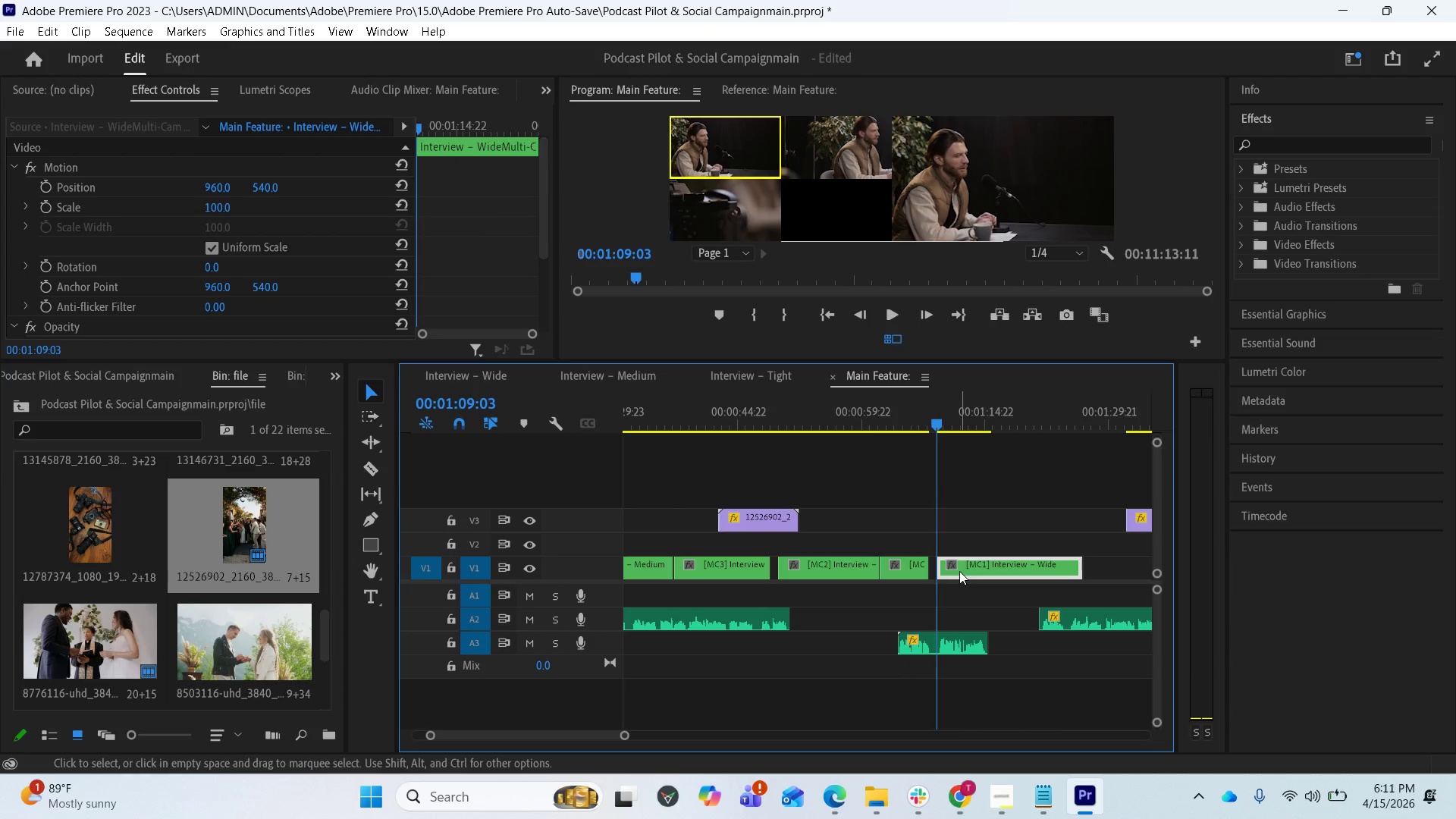 
left_click_drag(start_coordinate=[959, 571], to_coordinate=[953, 575])
 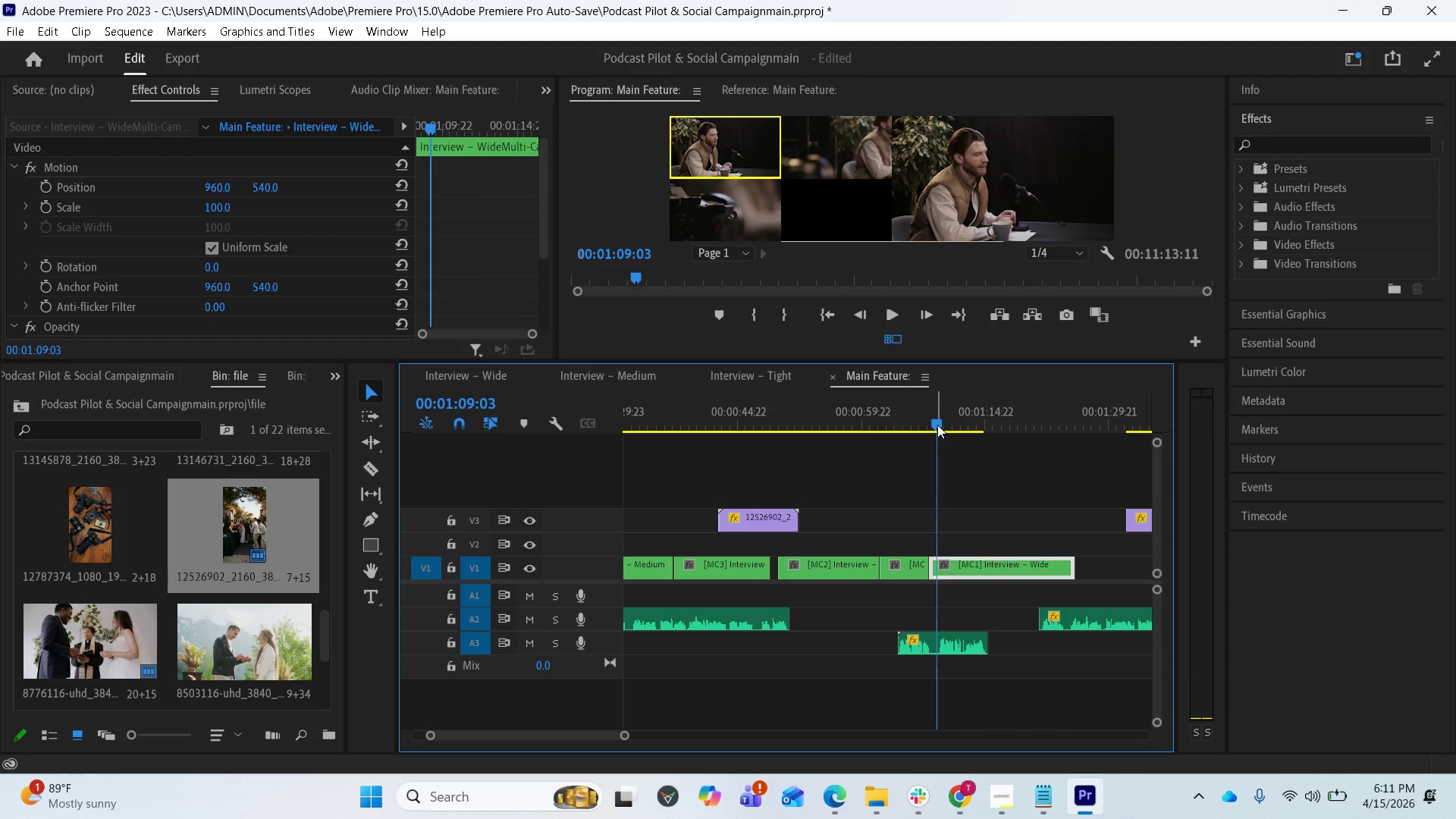 
left_click_drag(start_coordinate=[937, 425], to_coordinate=[809, 428])
 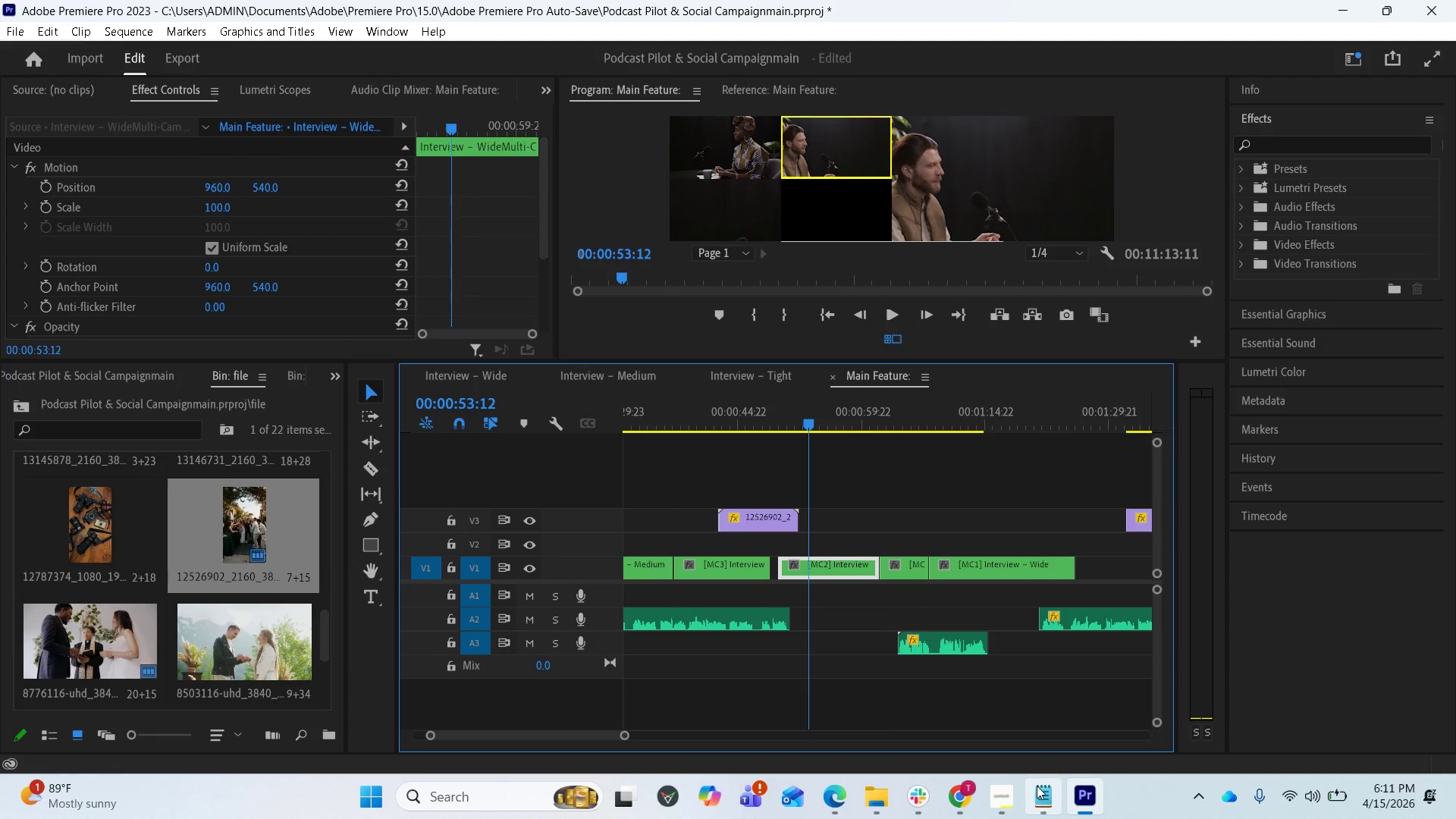 
left_click([1018, 790])